 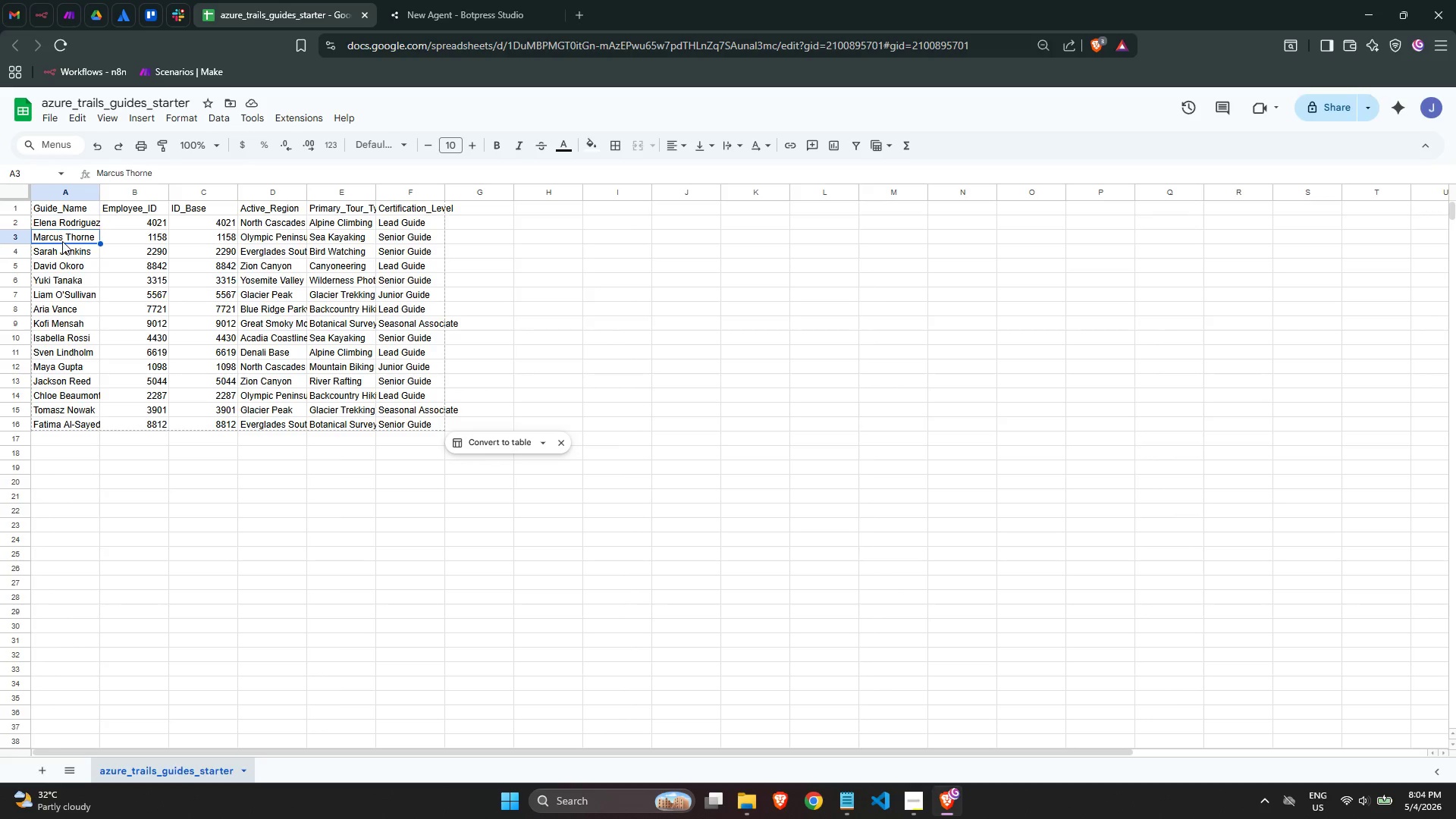 
key(Control+C)
 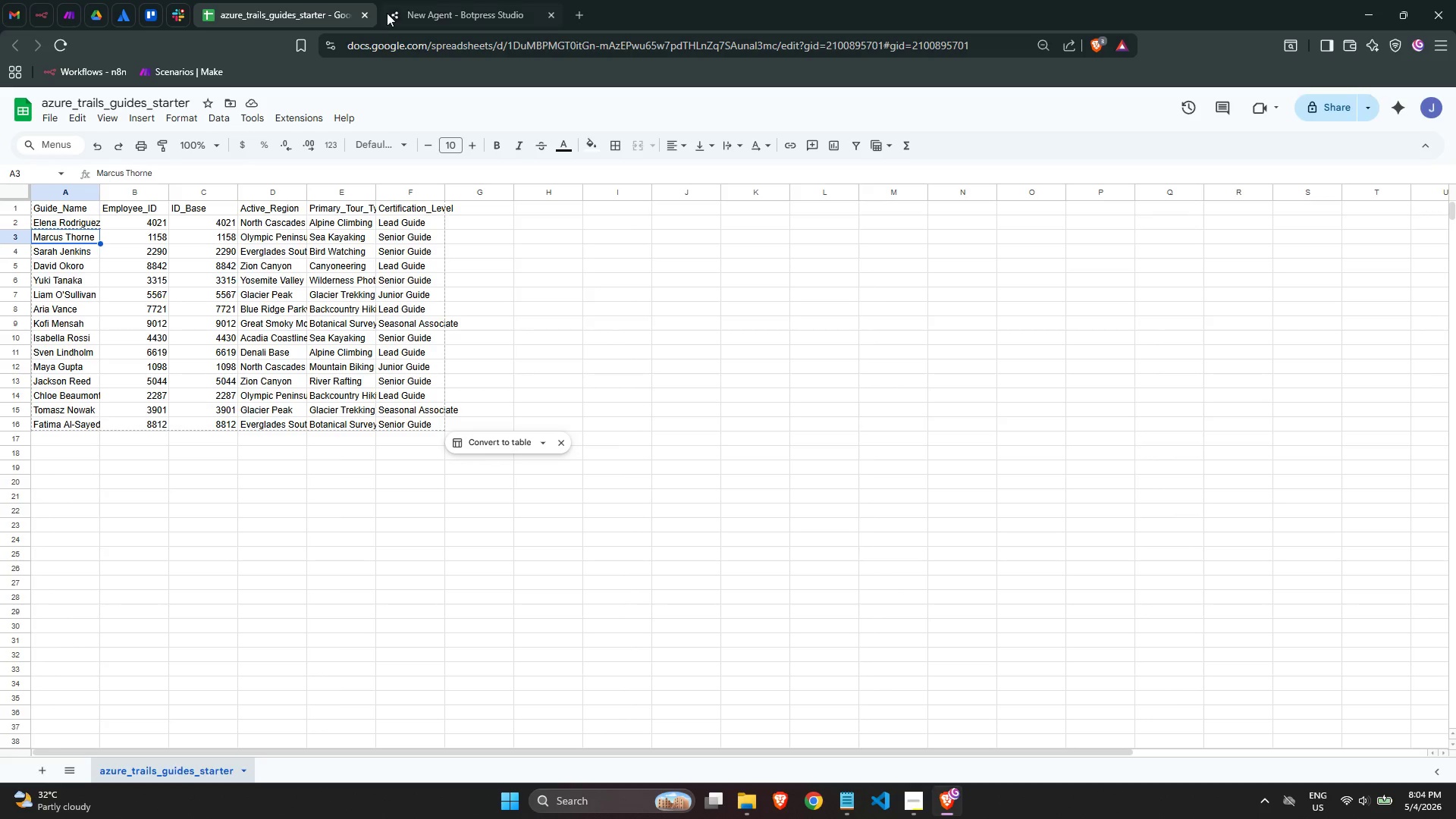 
left_click([395, 8])
 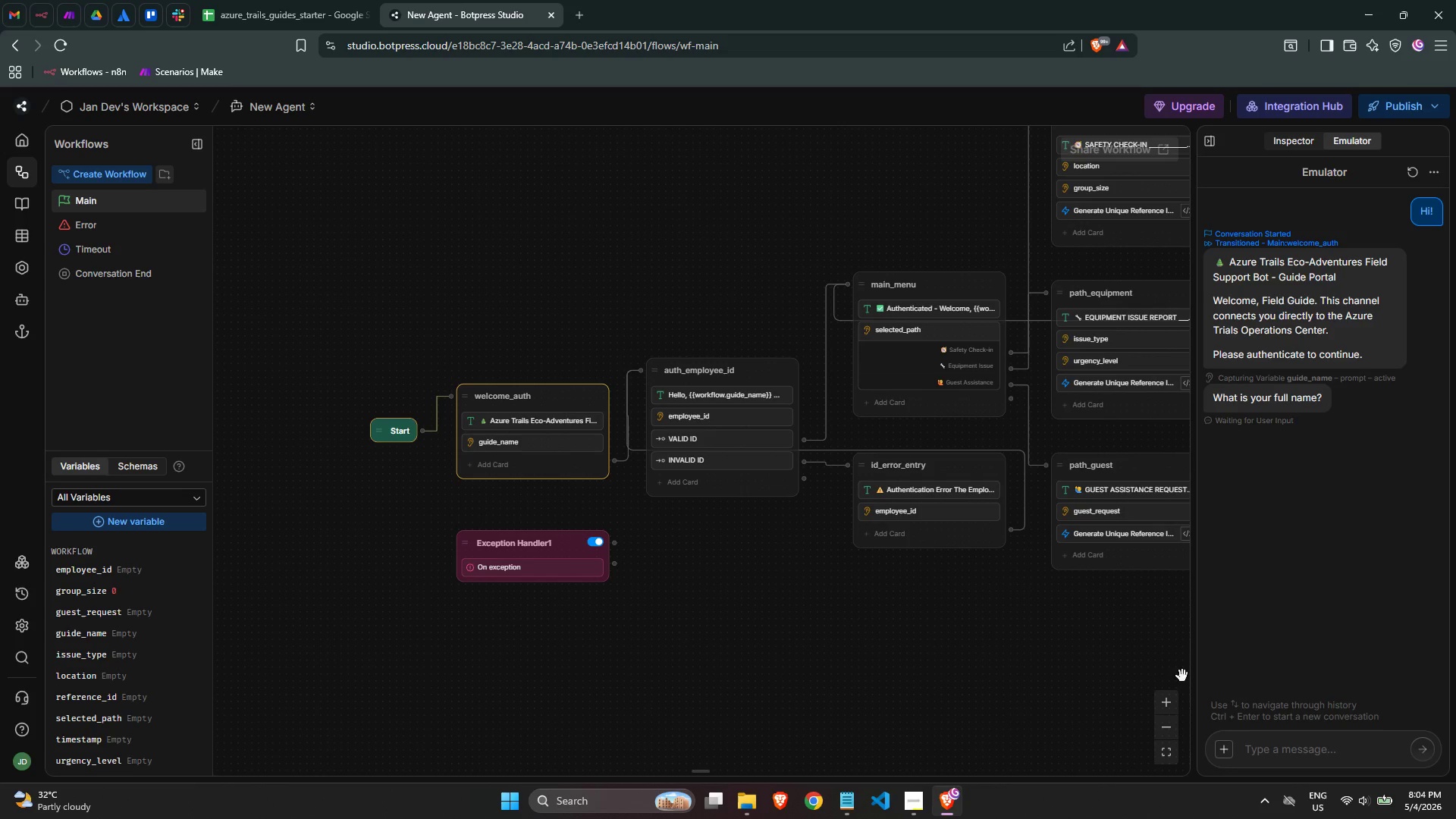 
key(Control+ControlLeft)
 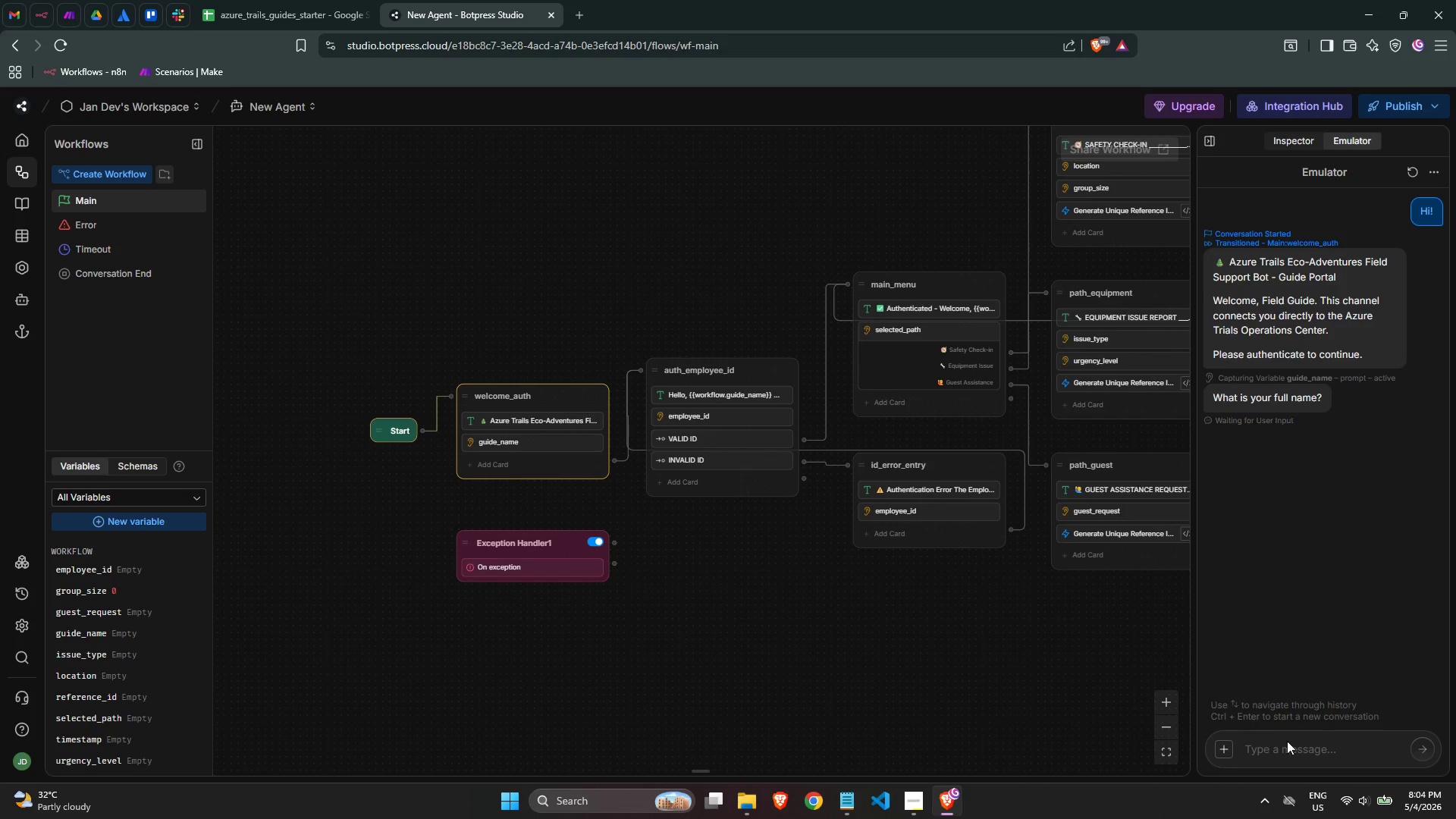 
key(Control+V)
 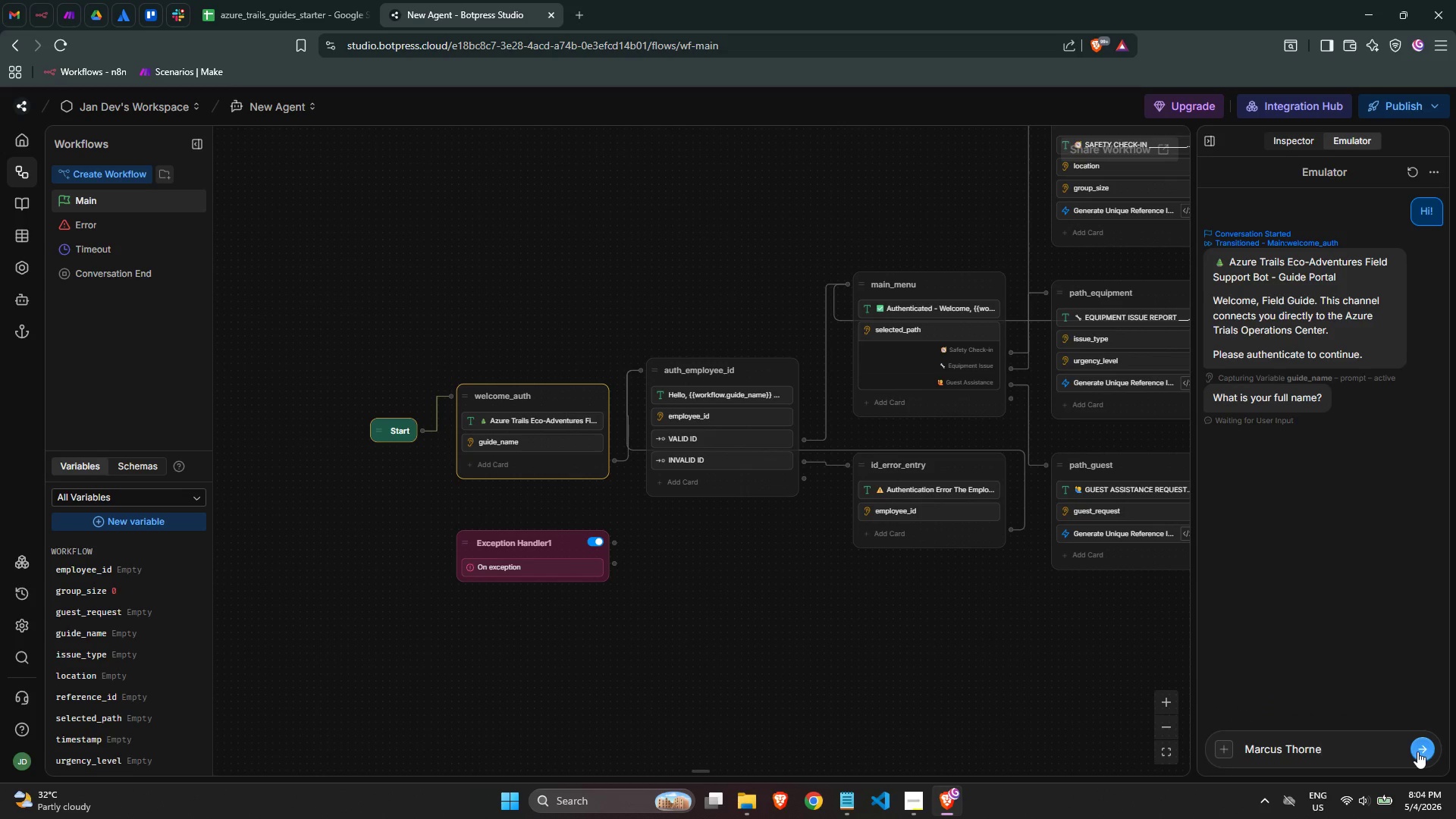 
left_click([1417, 752])
 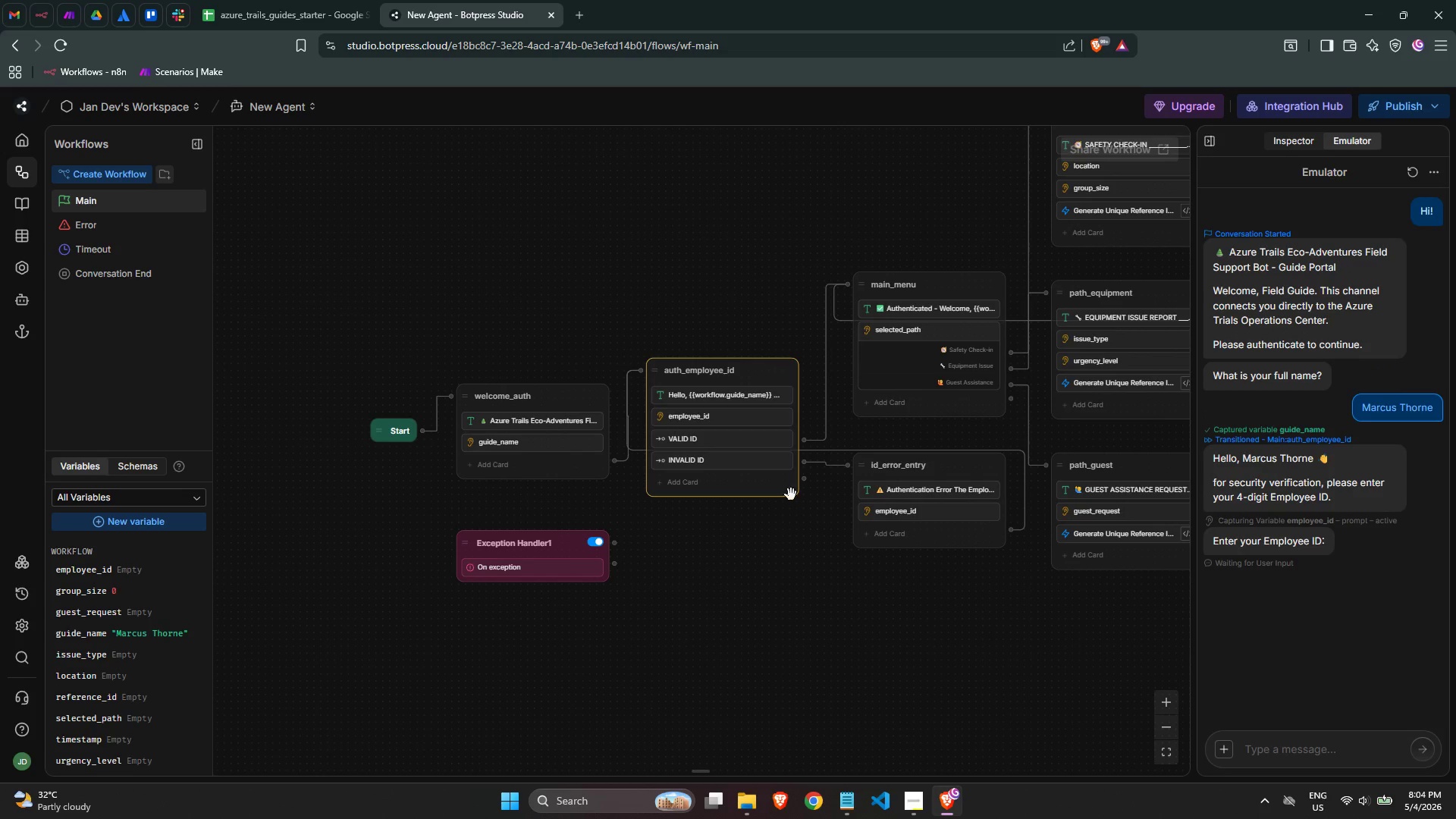 
left_click([273, 0])
 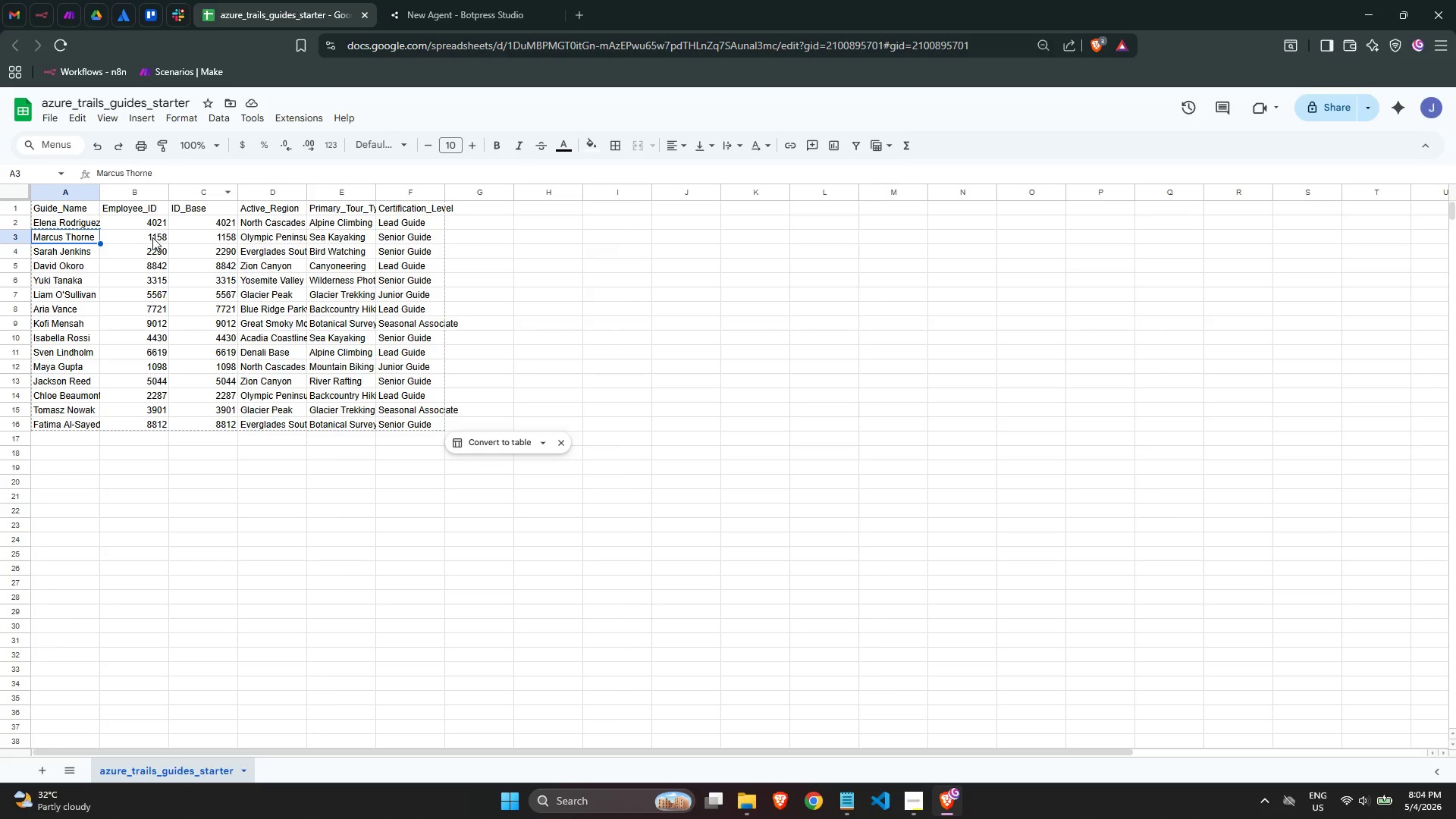 
double_click([152, 237])
 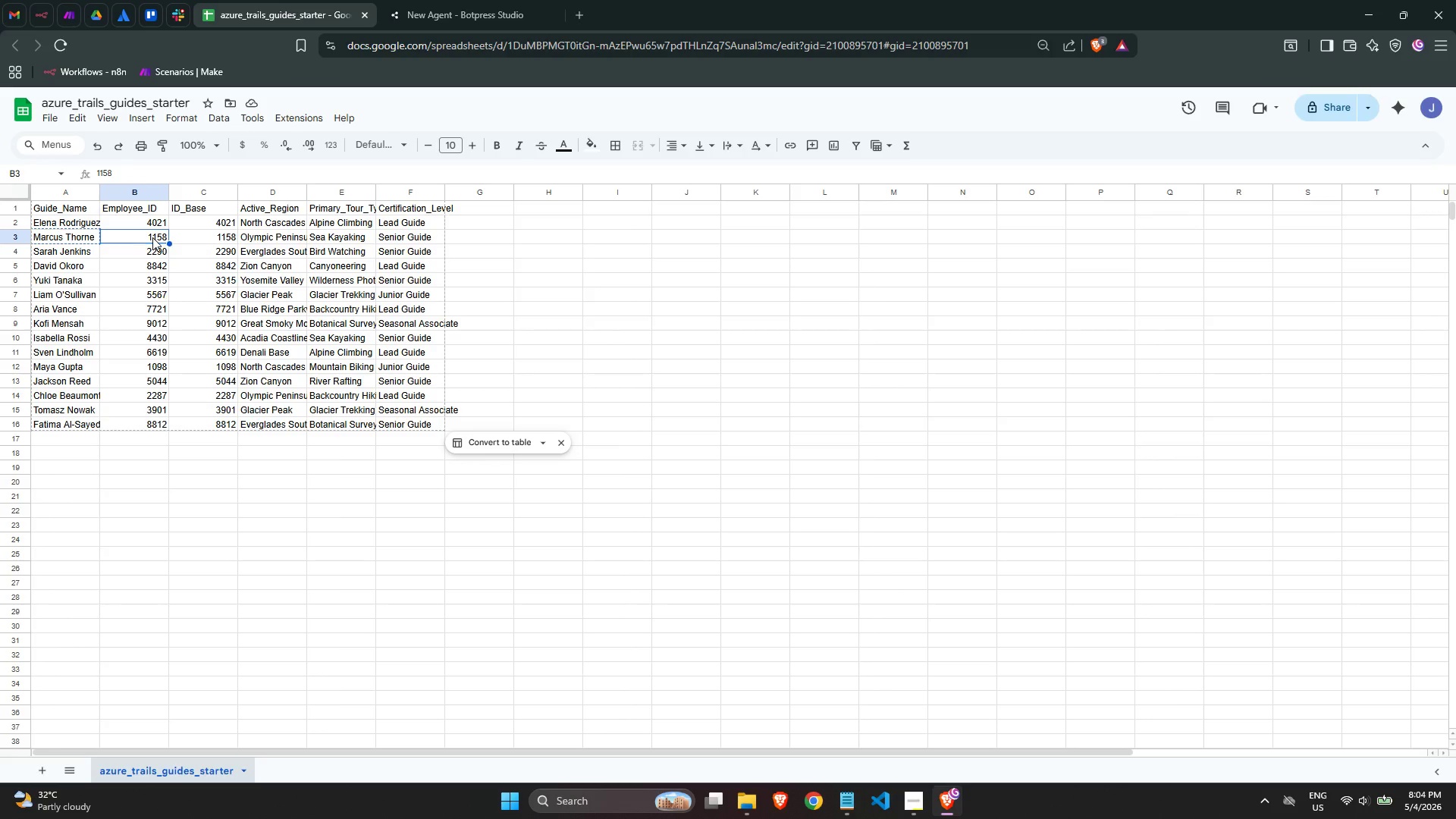 
triple_click([152, 237])
 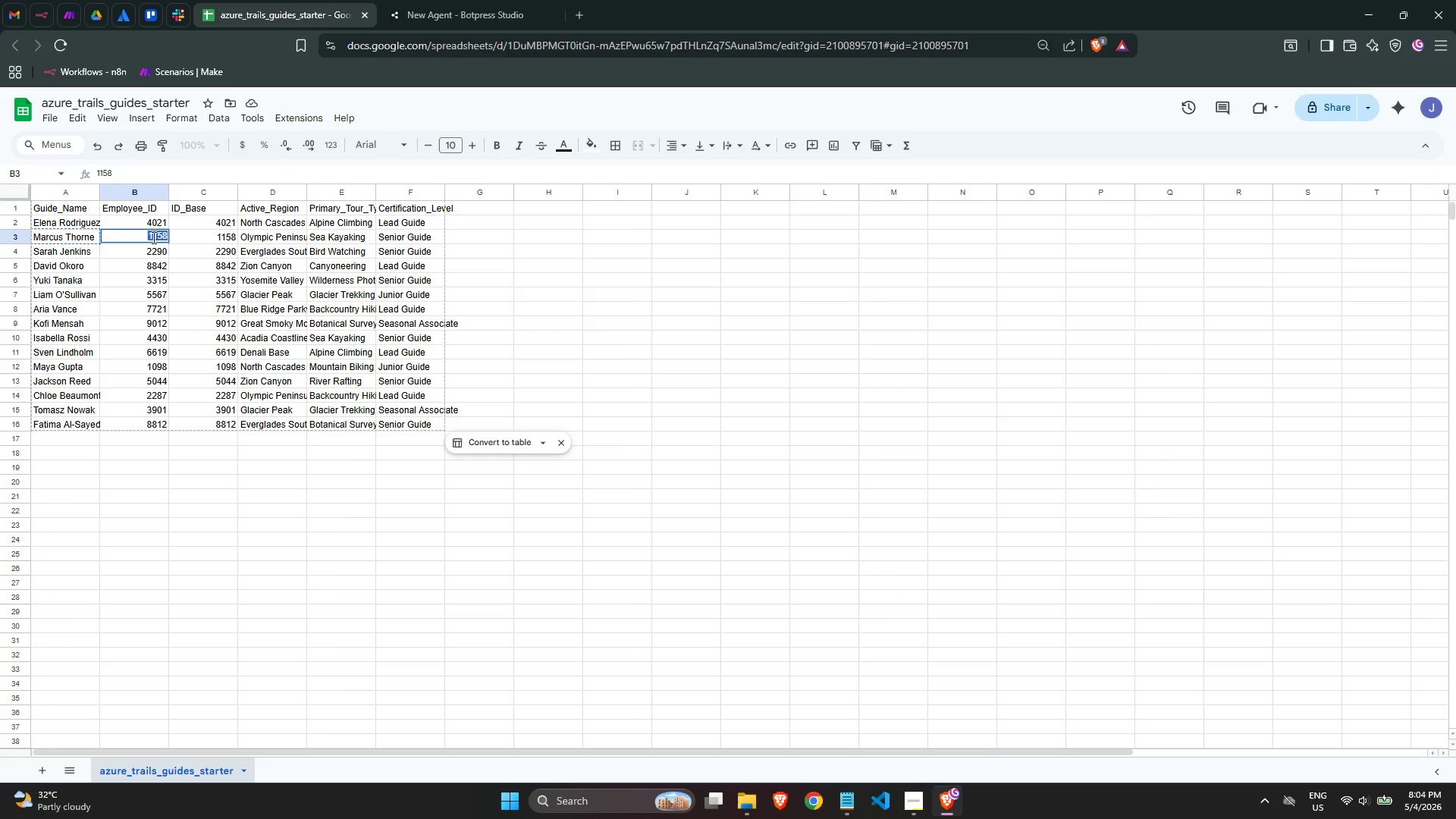 
key(Control+C)
 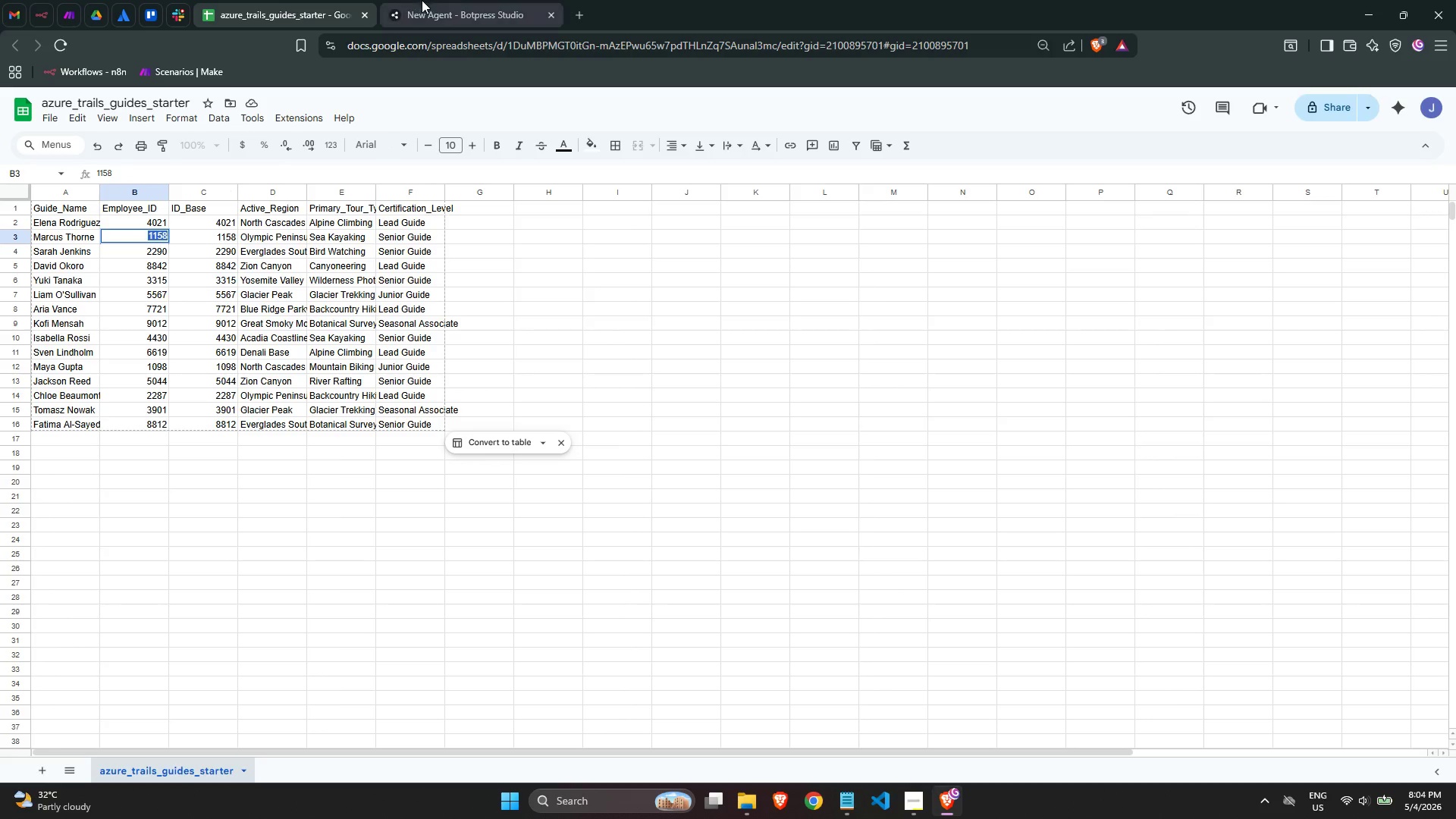 
left_click([435, 0])
 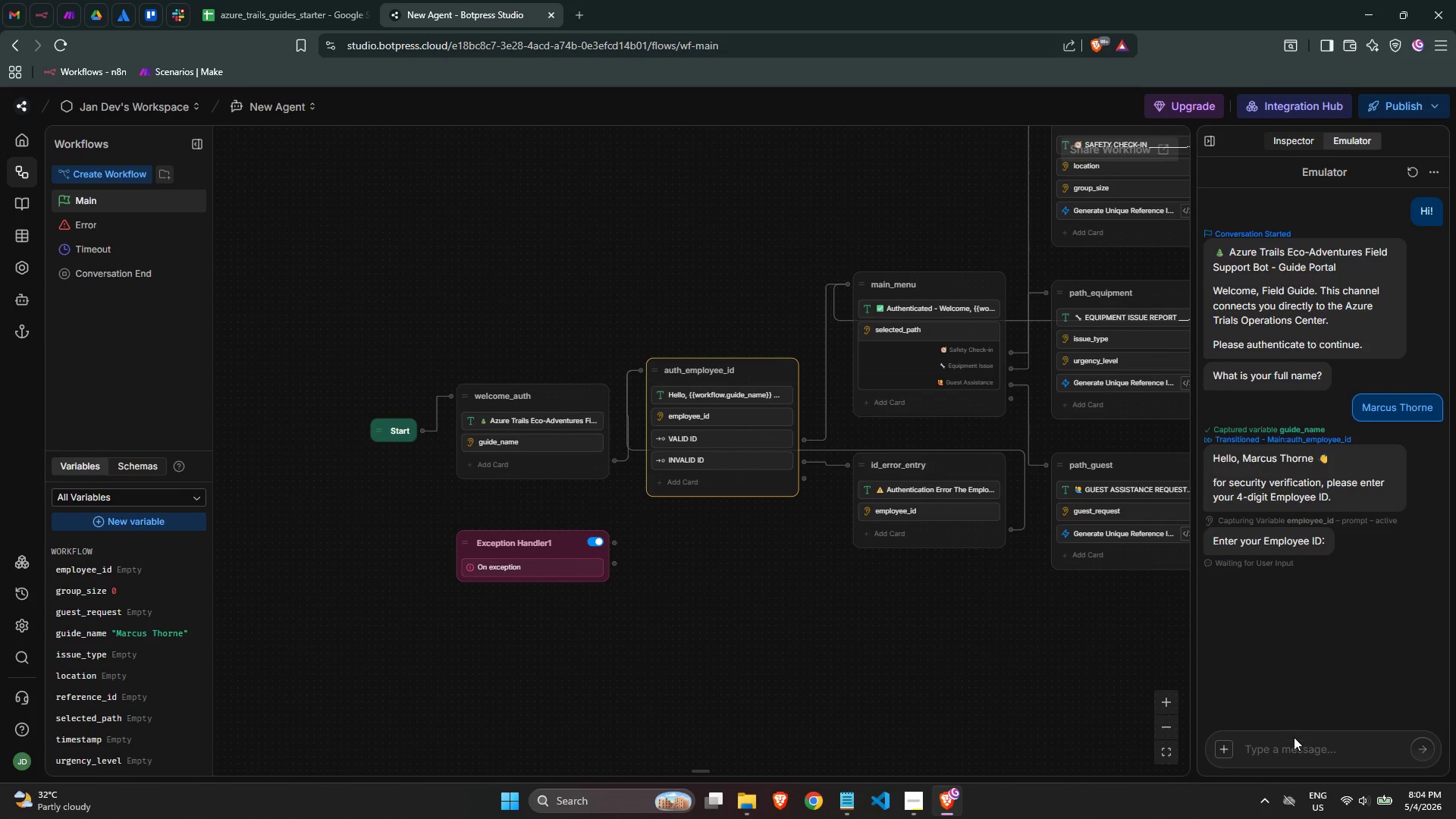 
key(Control+ControlLeft)
 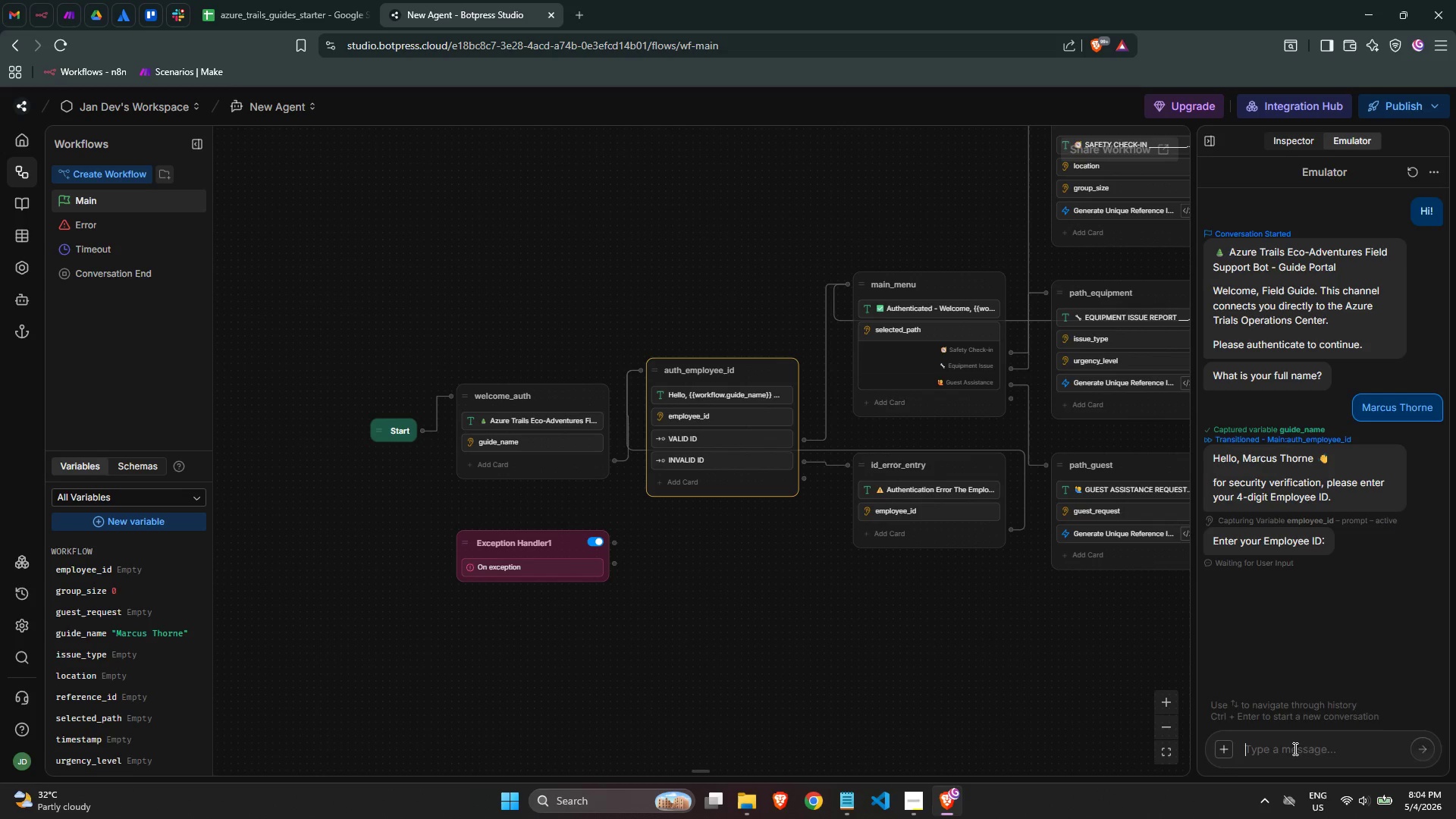 
key(Control+V)
 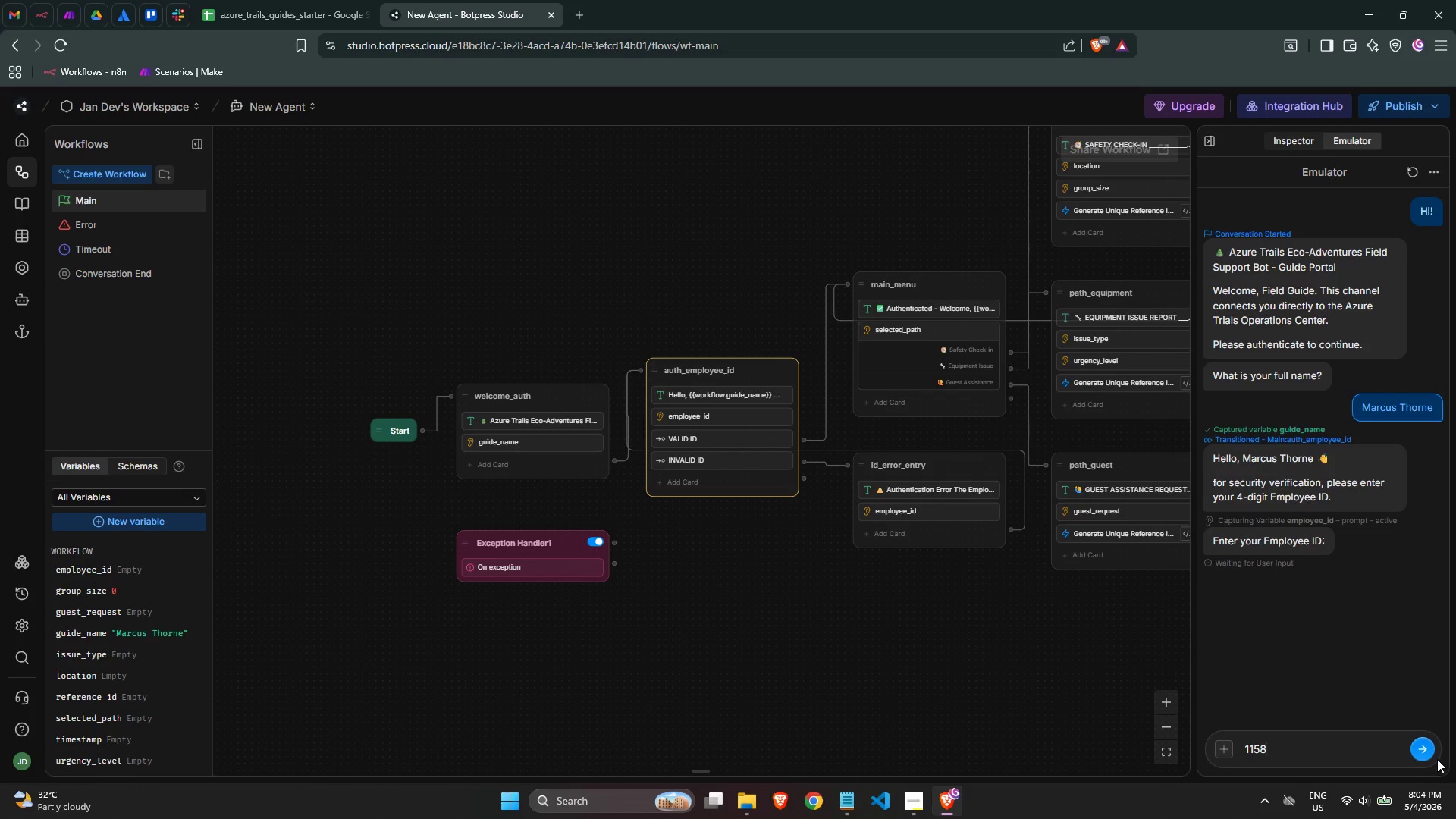 
left_click([1423, 752])
 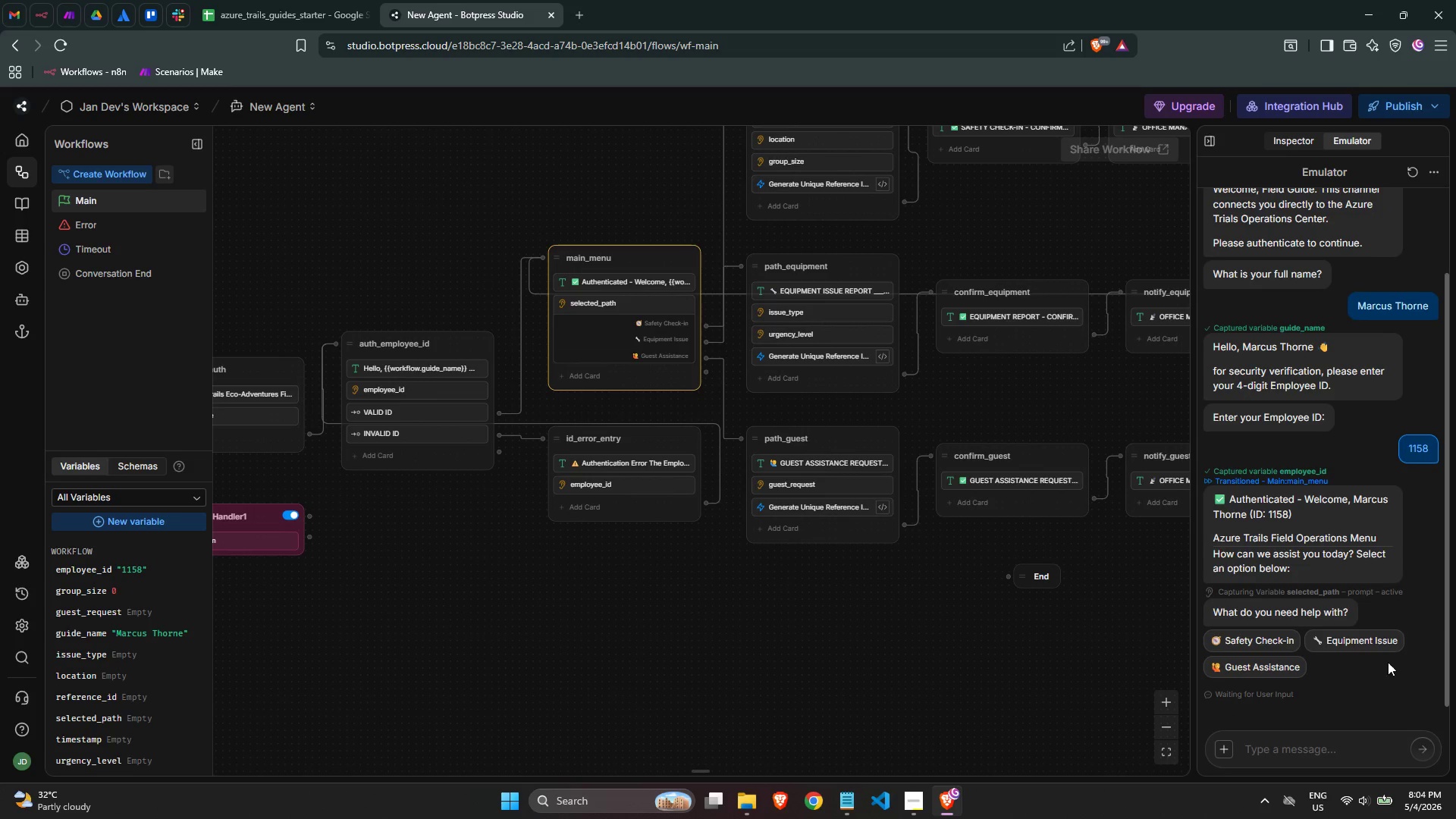 
wait(5.03)
 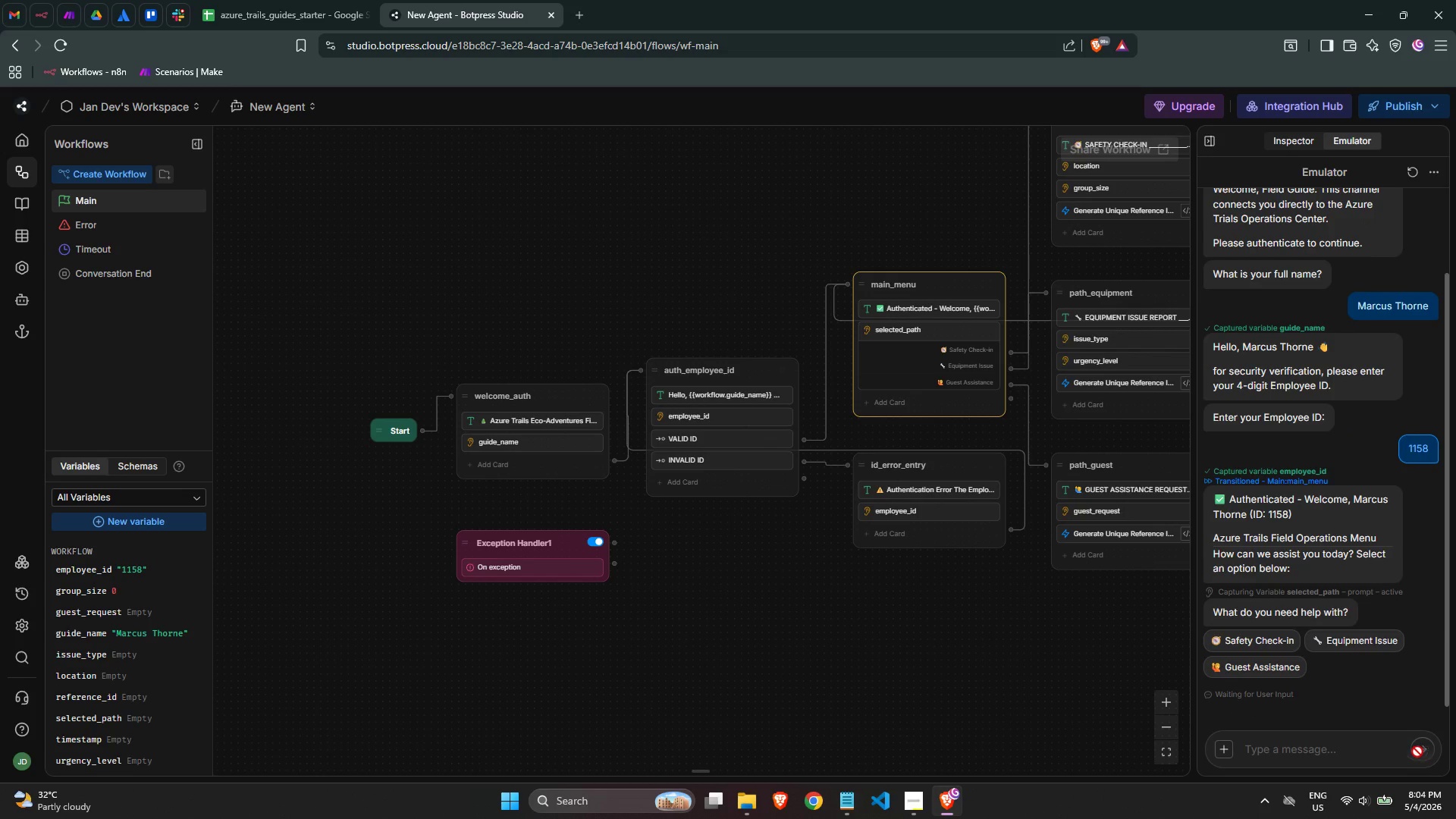 
left_click([1374, 651])
 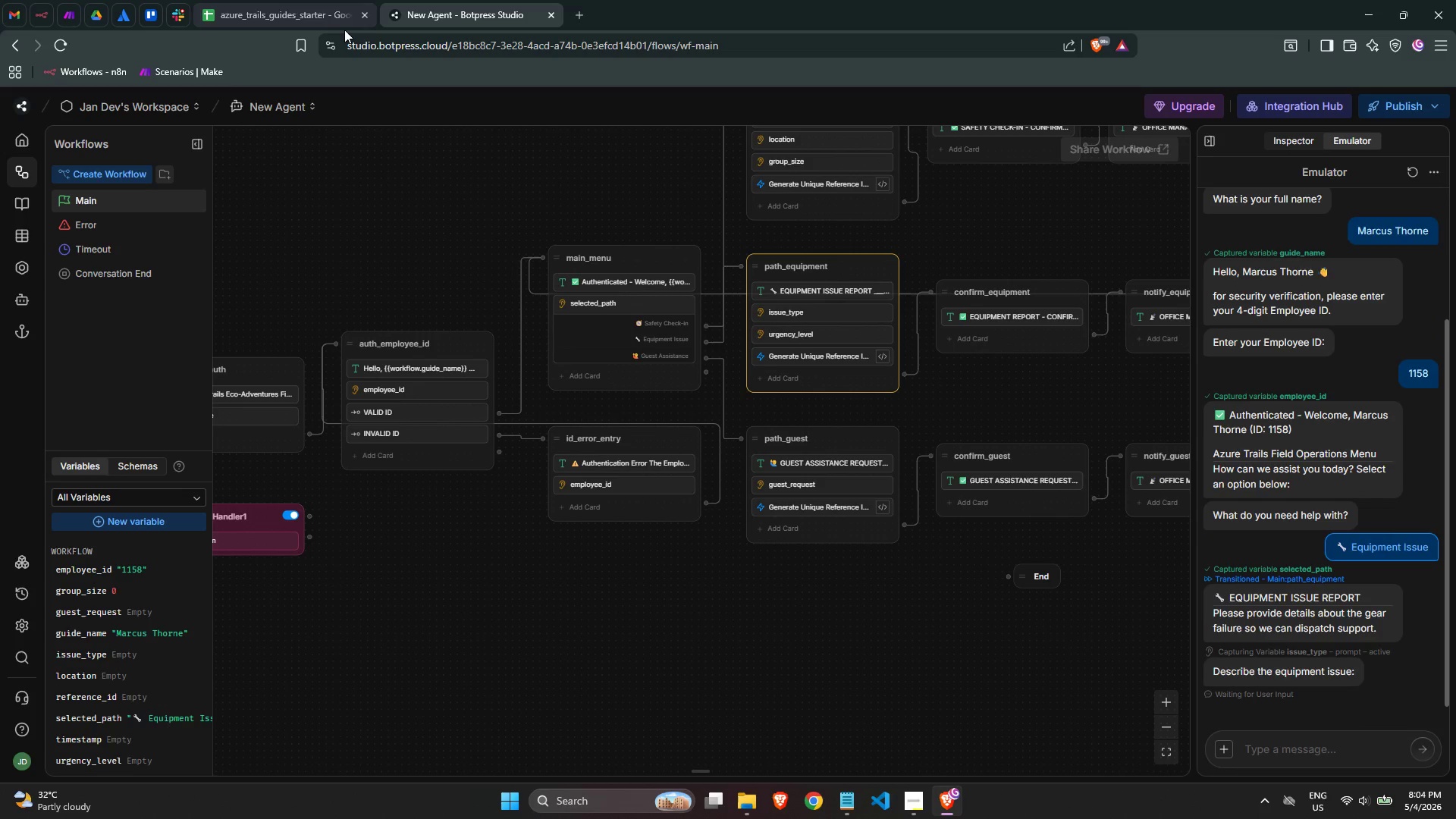 
left_click([300, 17])
 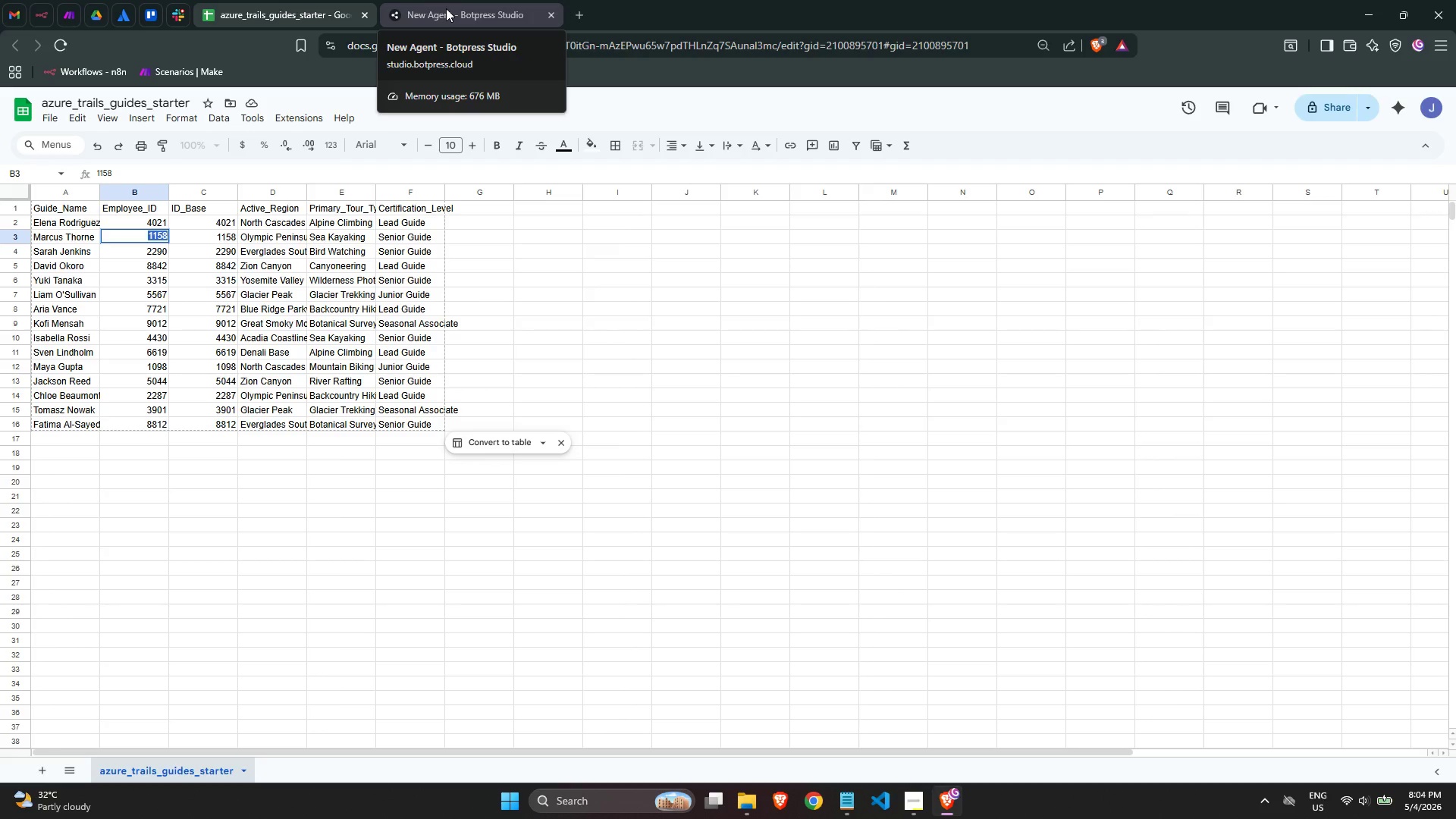 
left_click([332, 234])
 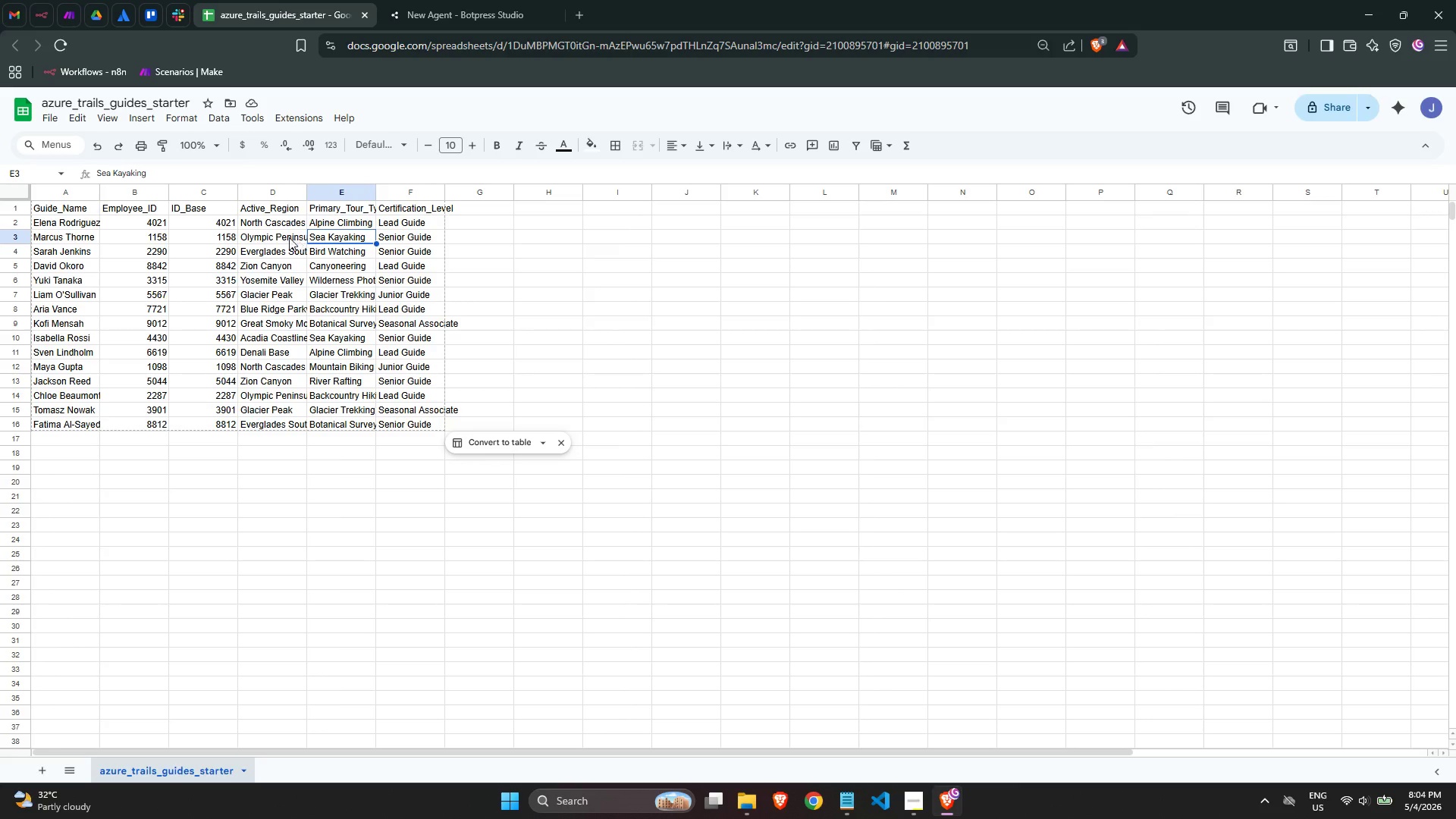 
left_click([287, 237])
 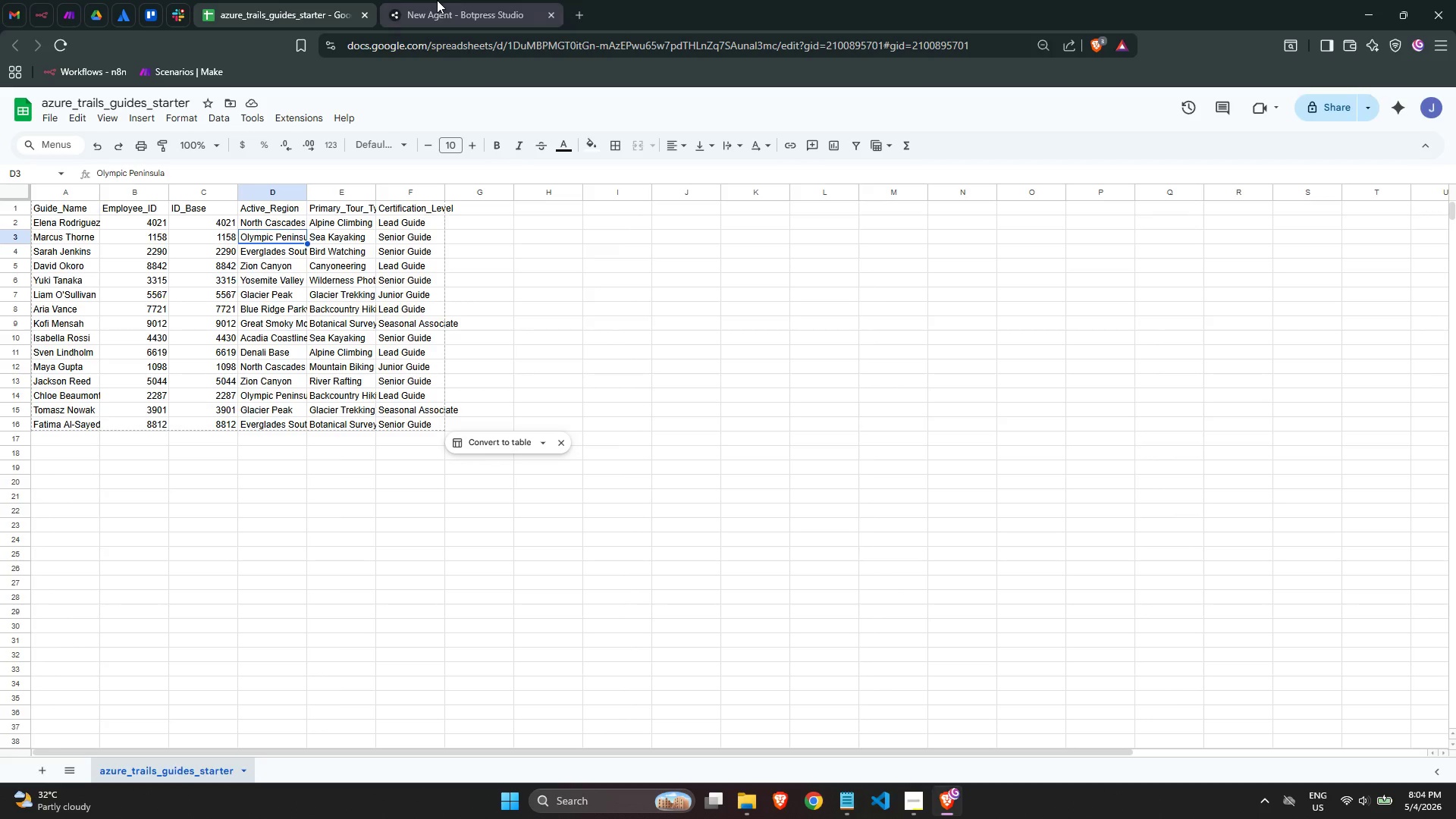 
left_click([437, 0])
 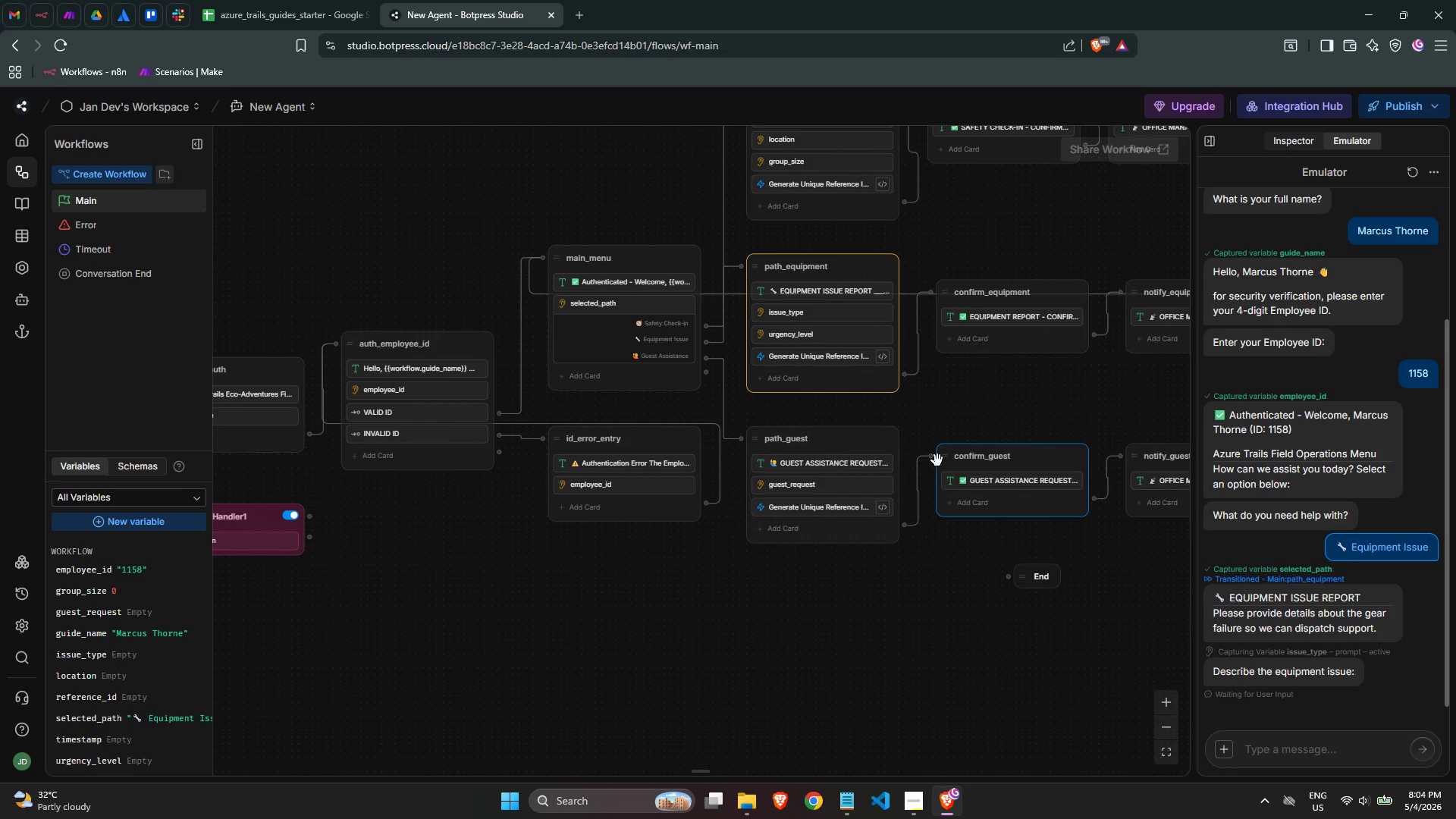 
wait(14.81)
 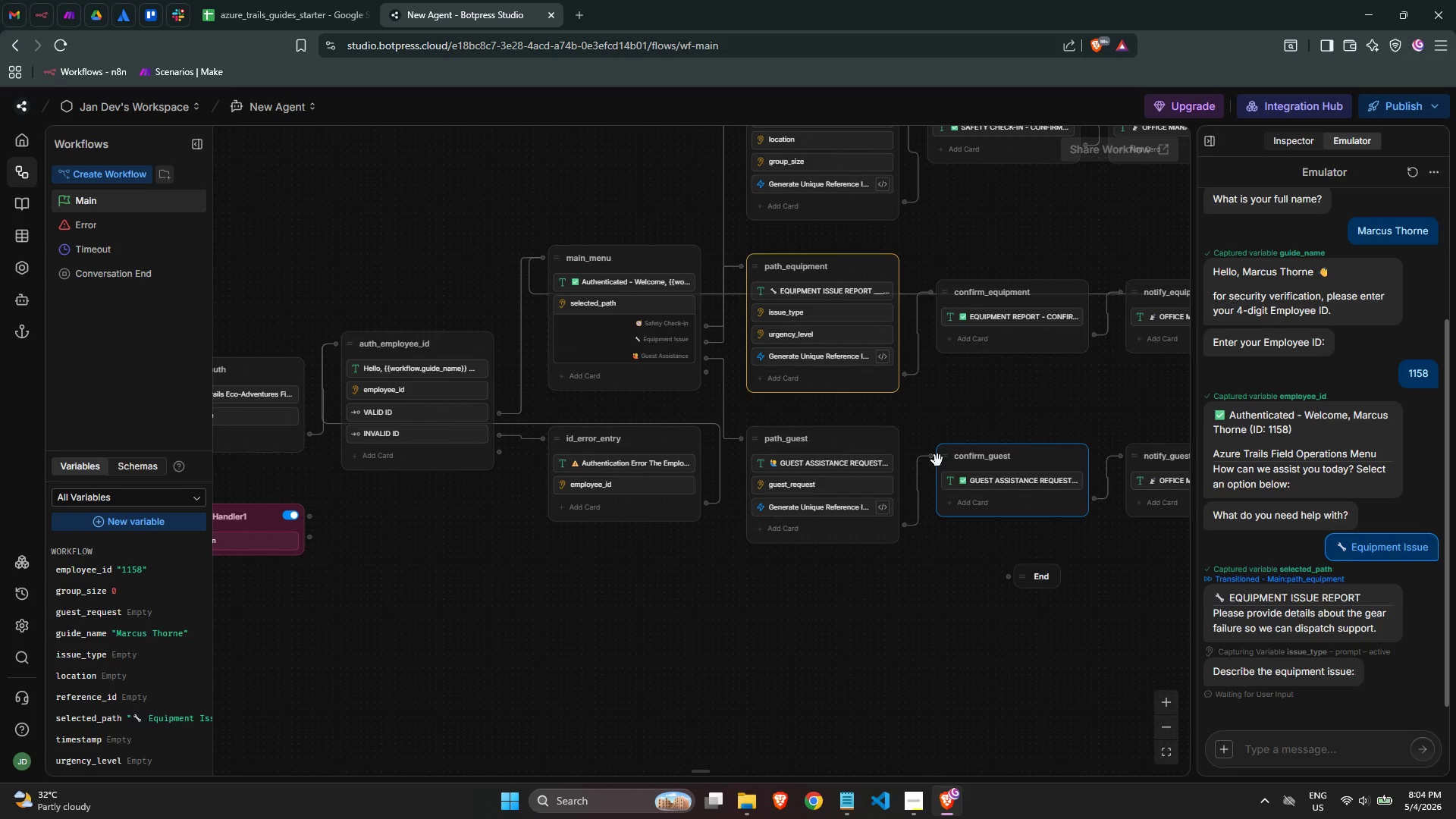 
left_click([1291, 753])
 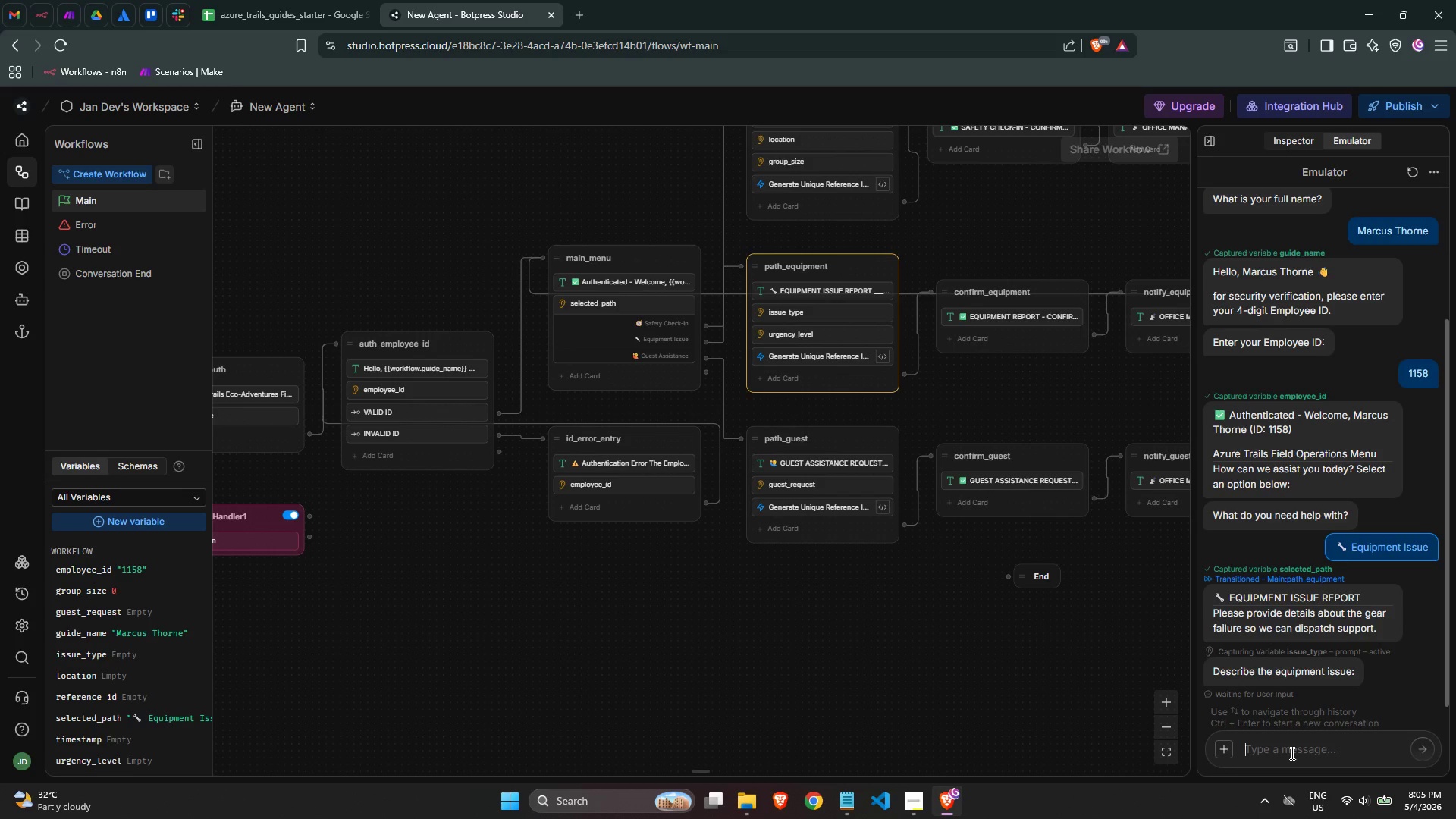 
wait(27.2)
 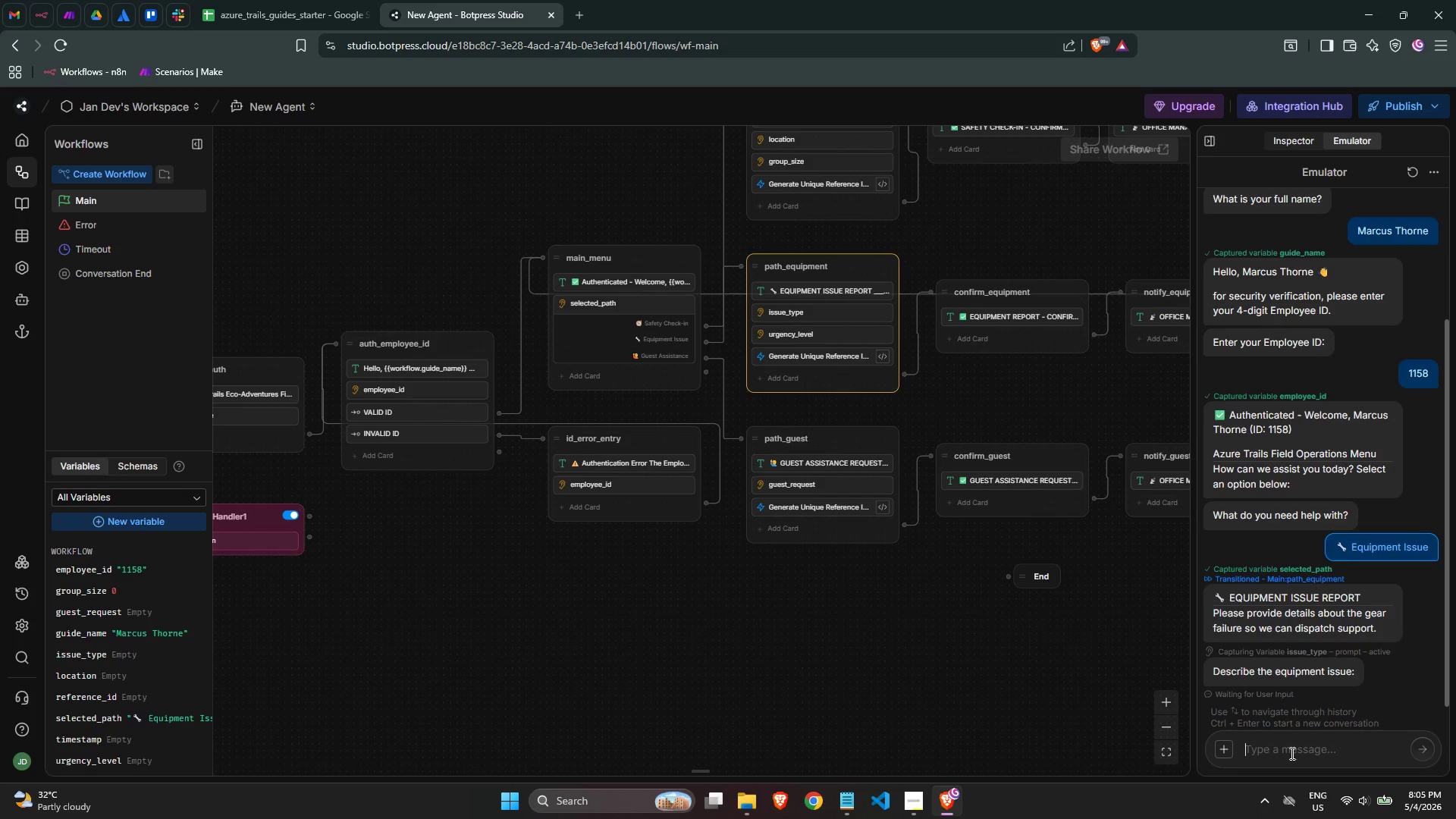 
scroll: coordinate [1298, 686], scroll_direction: down, amount: 1.0
 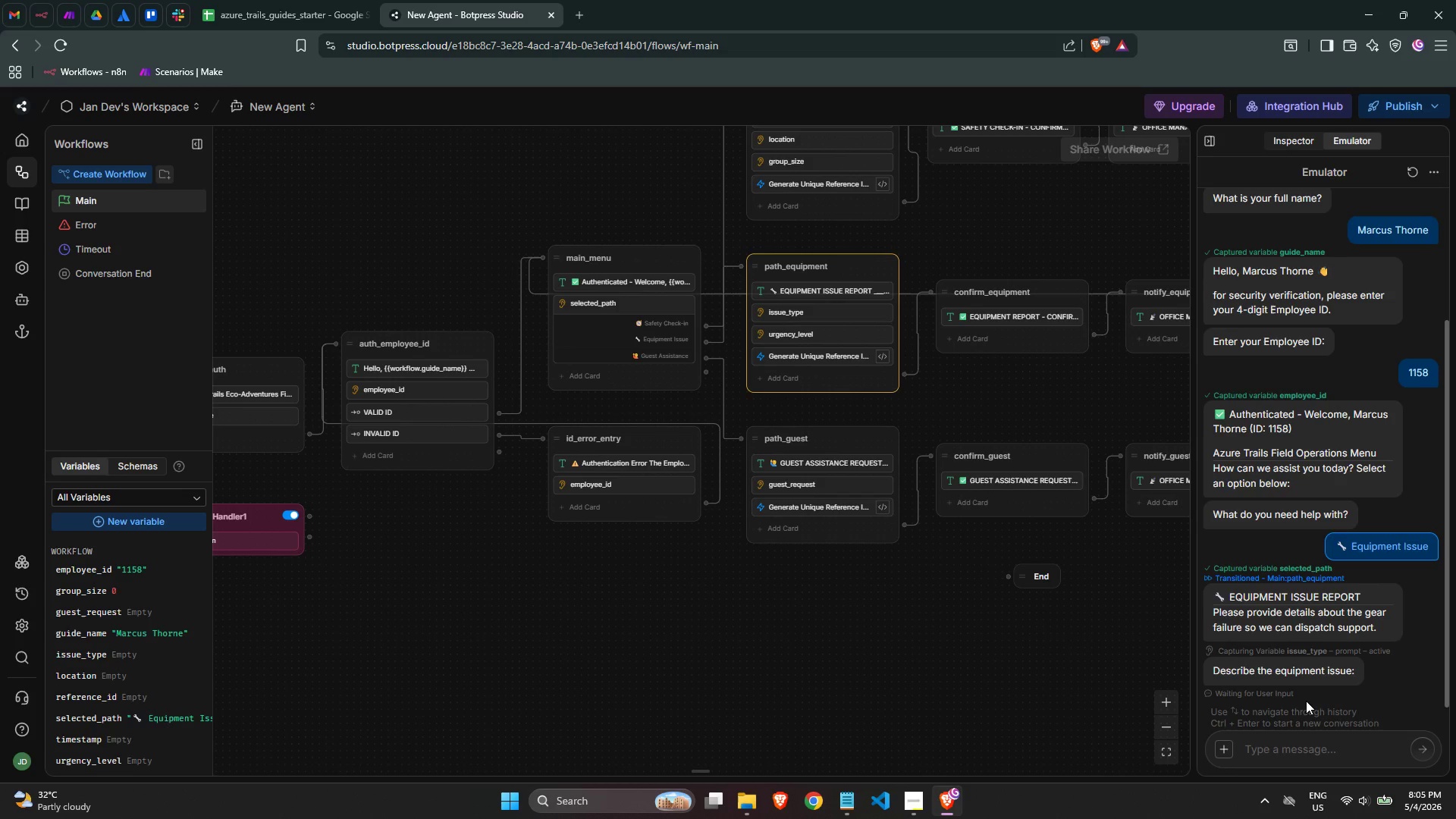 
wait(19.64)
 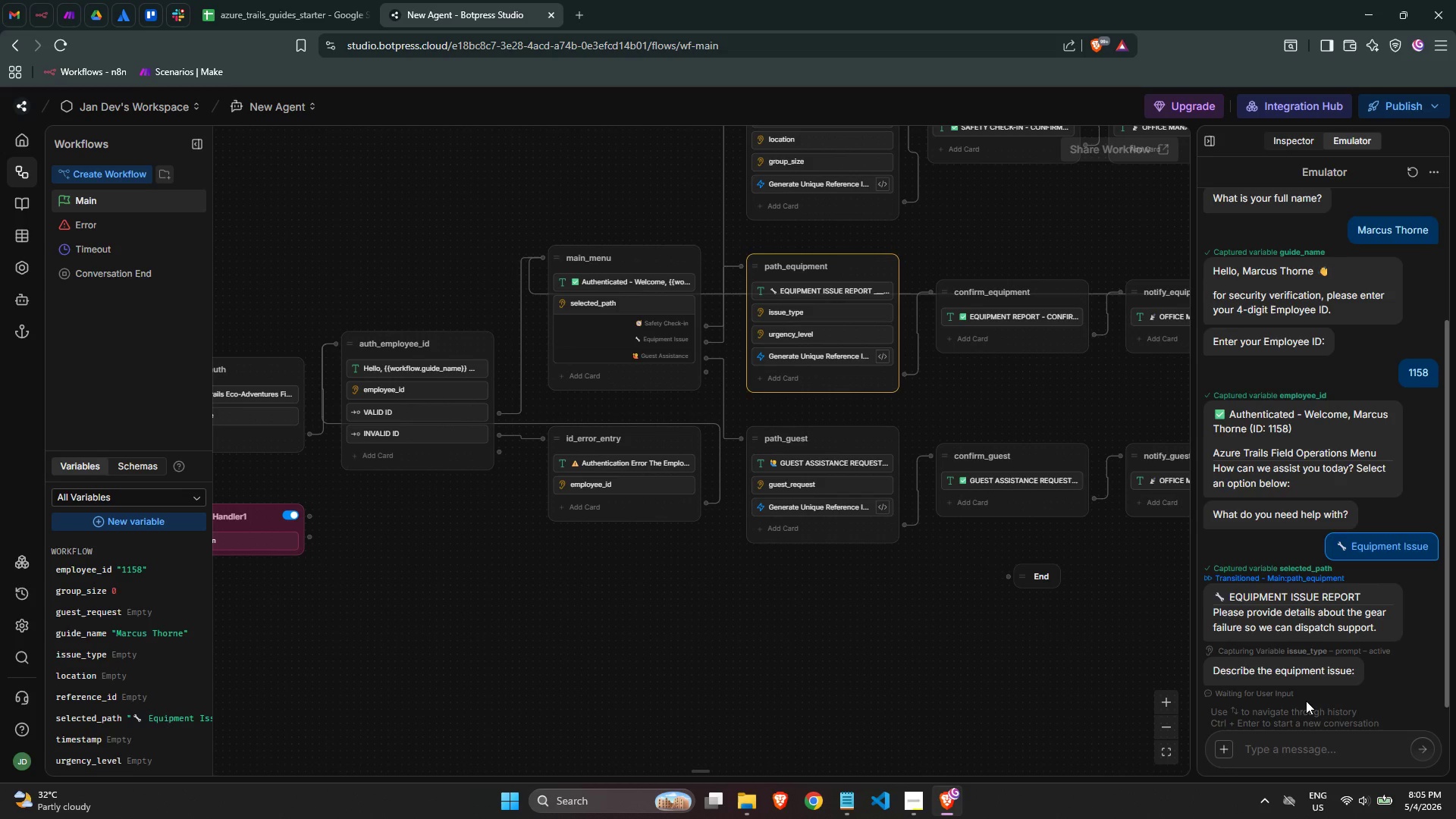 
type(Radio c)
key(Backspace)
type(mat)
key(Backspace)
type(lfunction - completely dead, cannot reach base)
 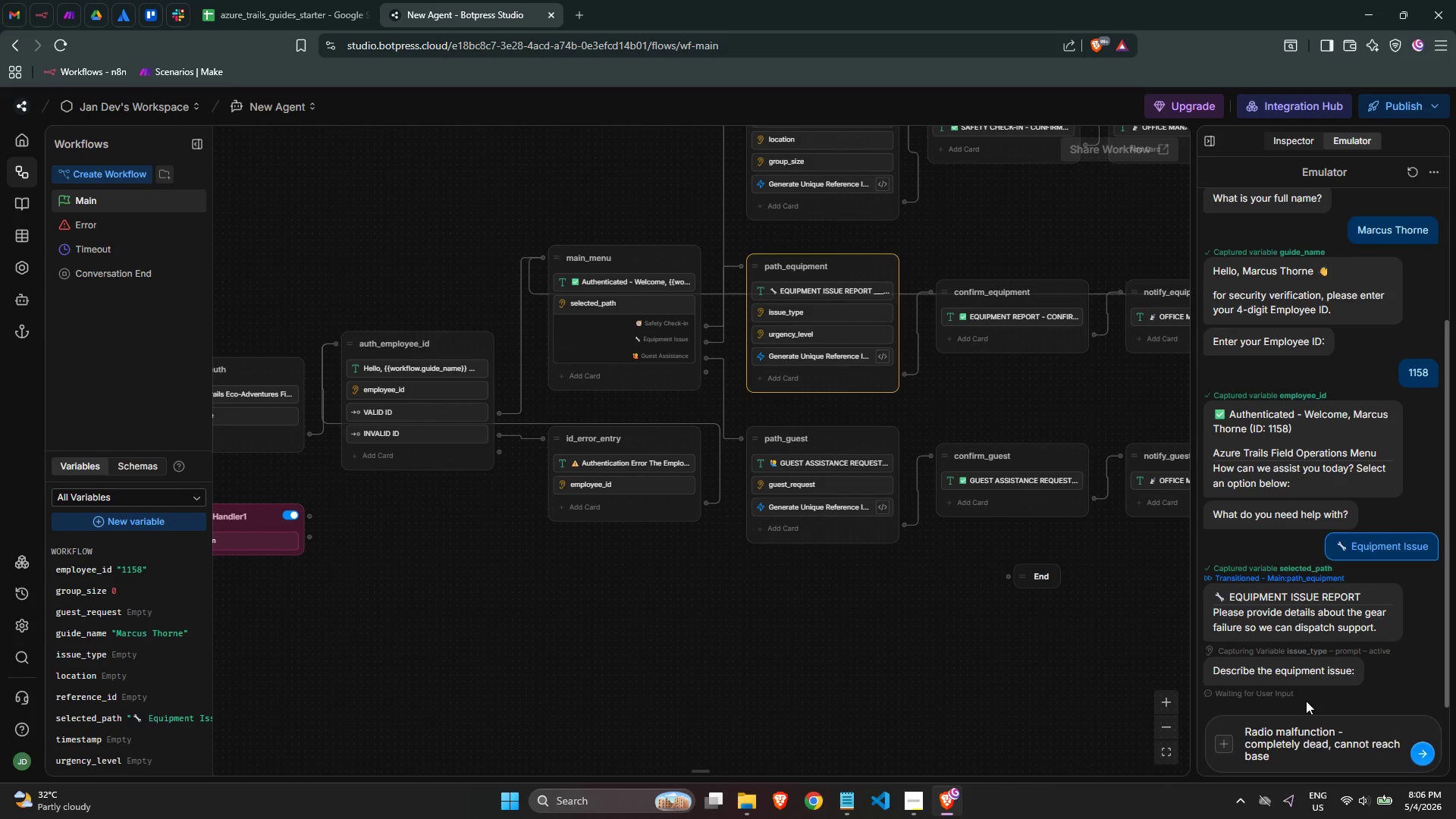 
mouse_move([1448, 752])
 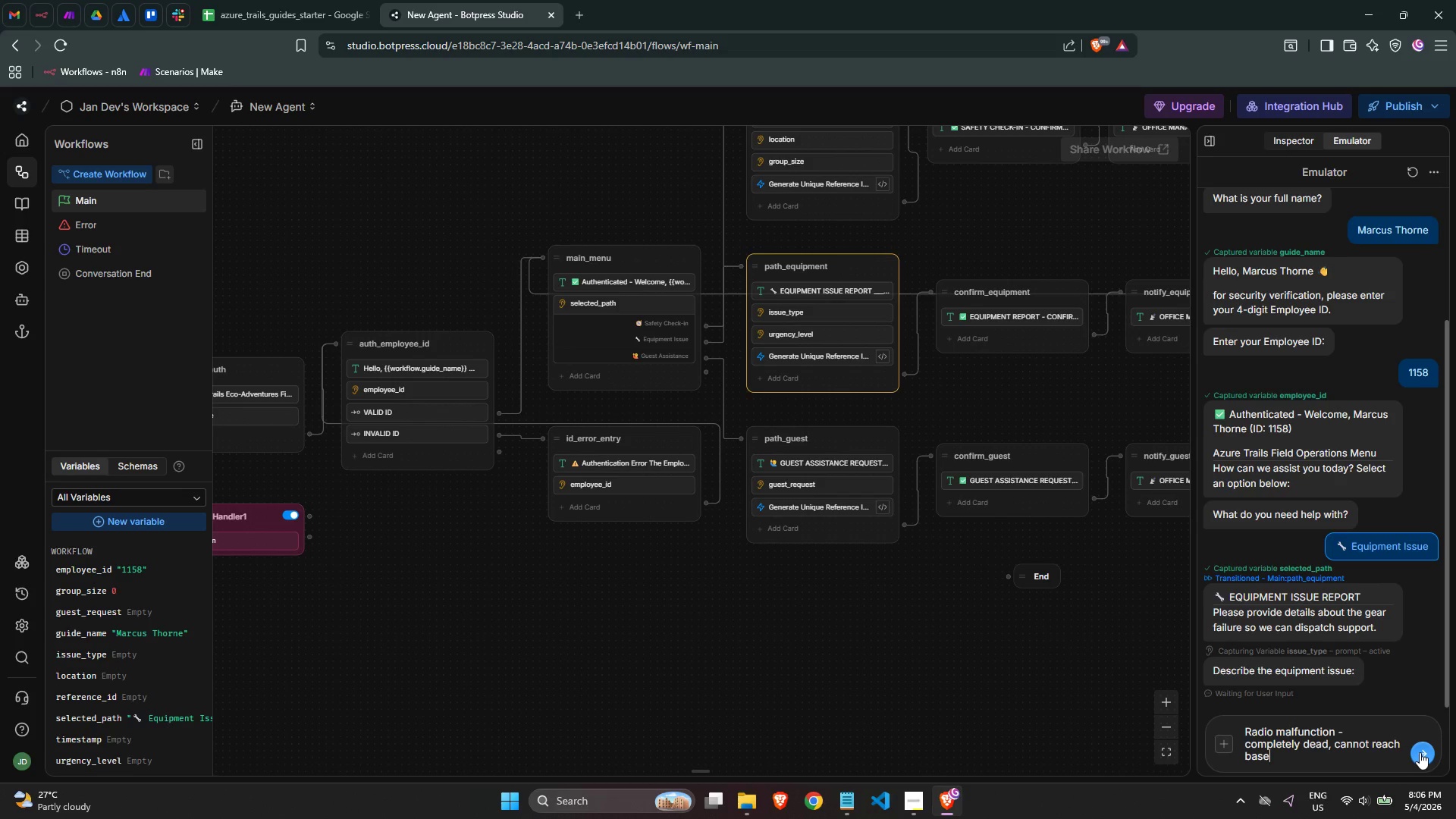 
left_click([1420, 752])
 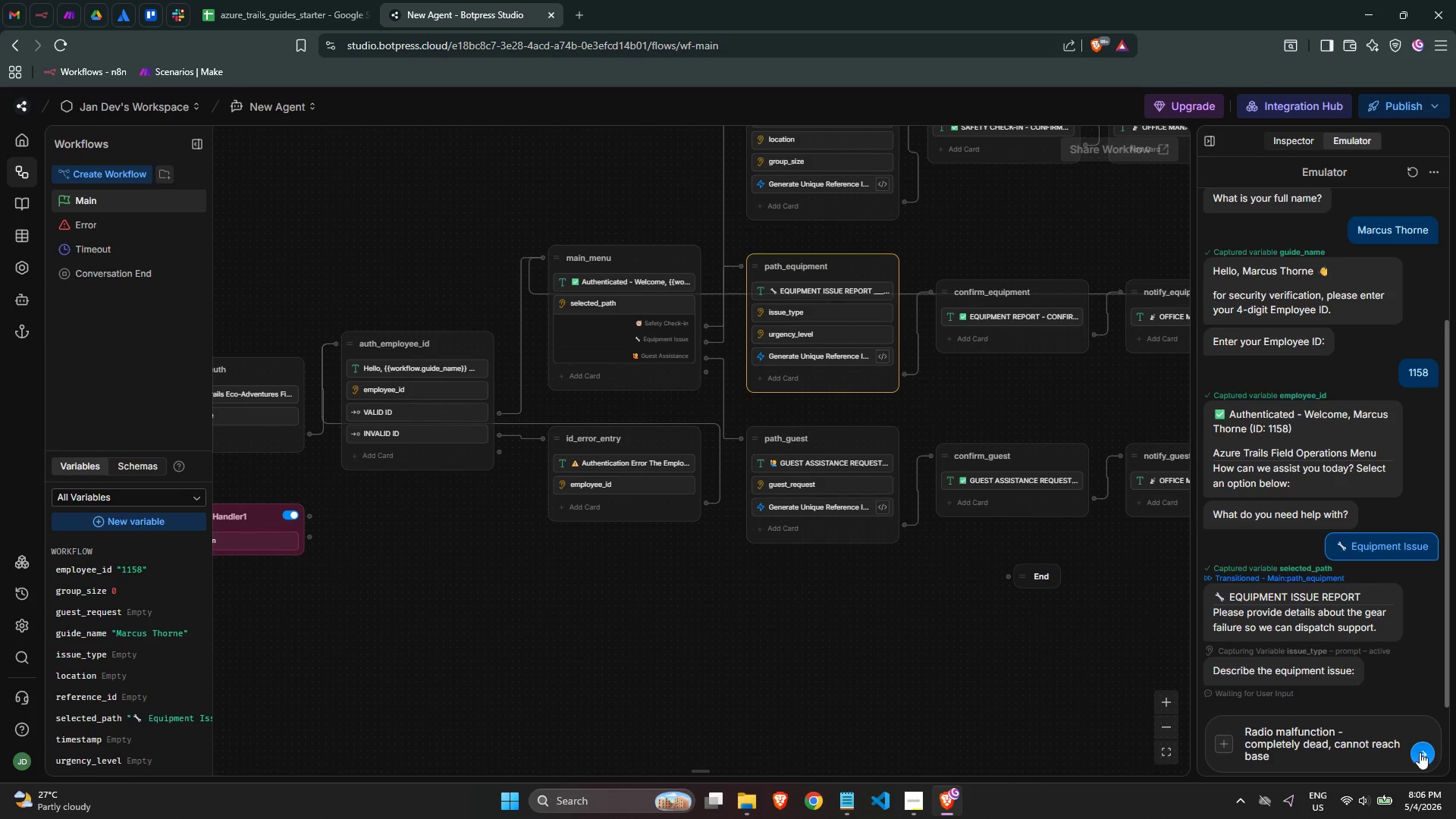 
mouse_move([1308, 627])
 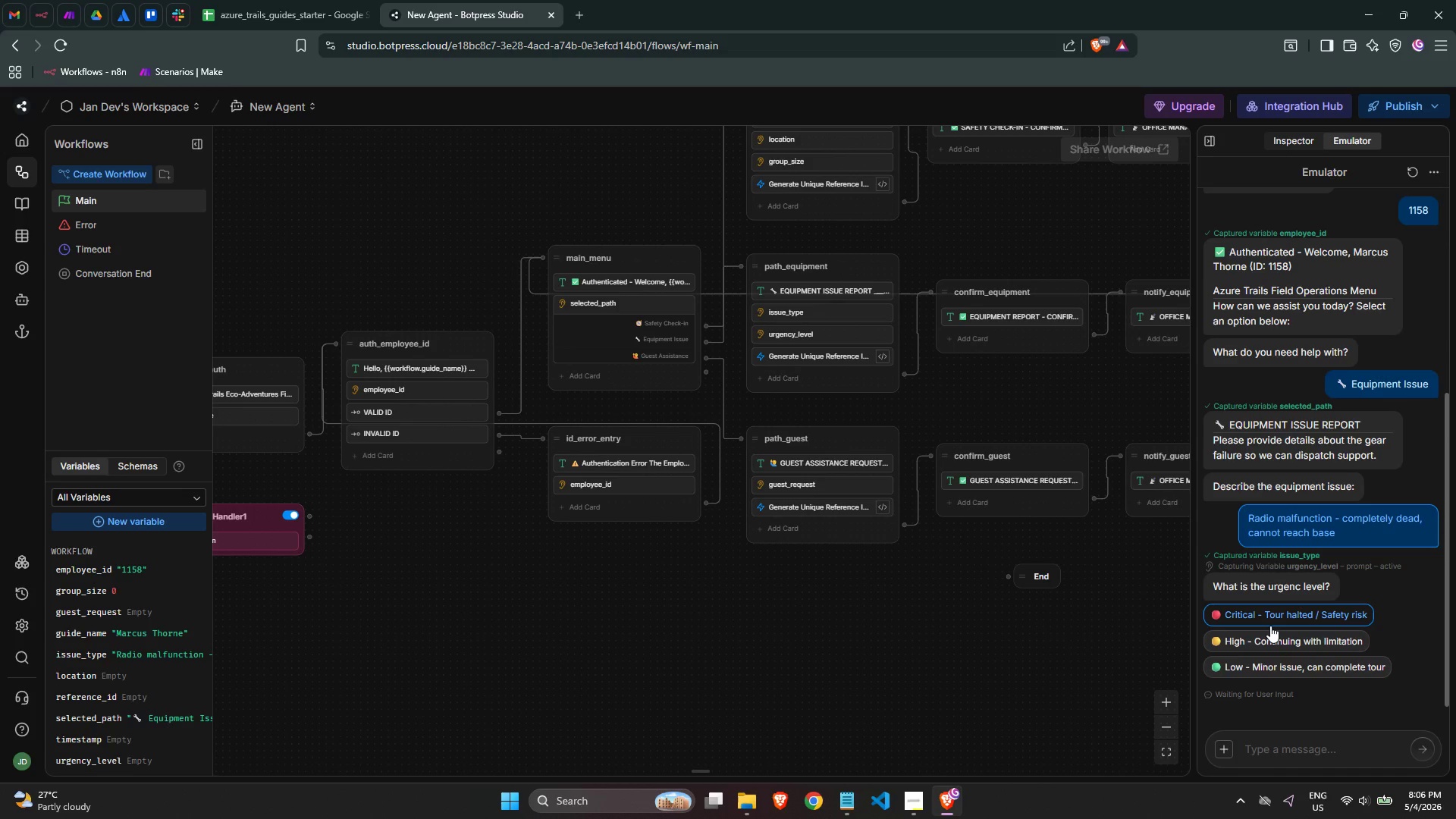 
left_click([1270, 626])
 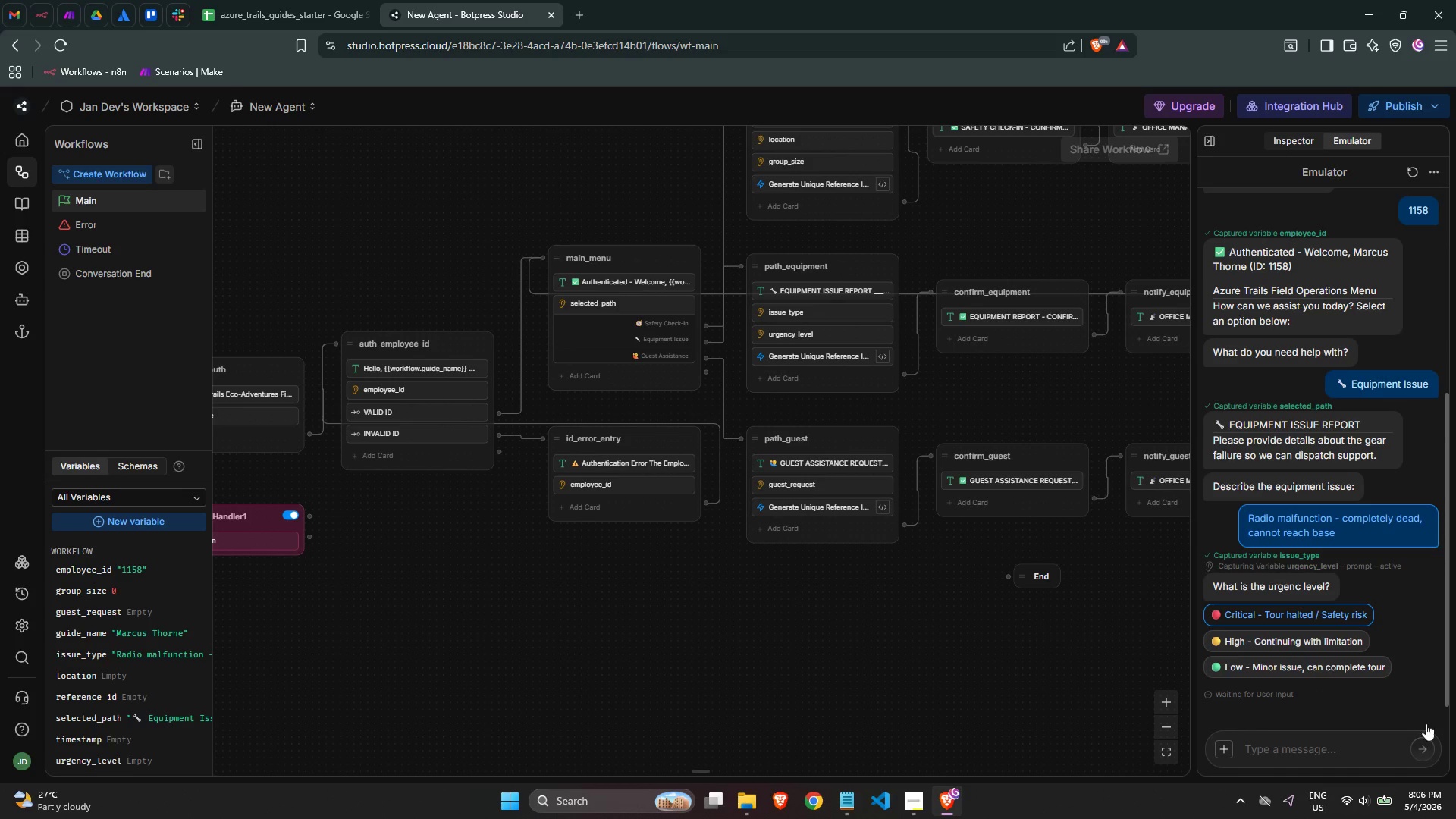 
mouse_move([1310, 561])
 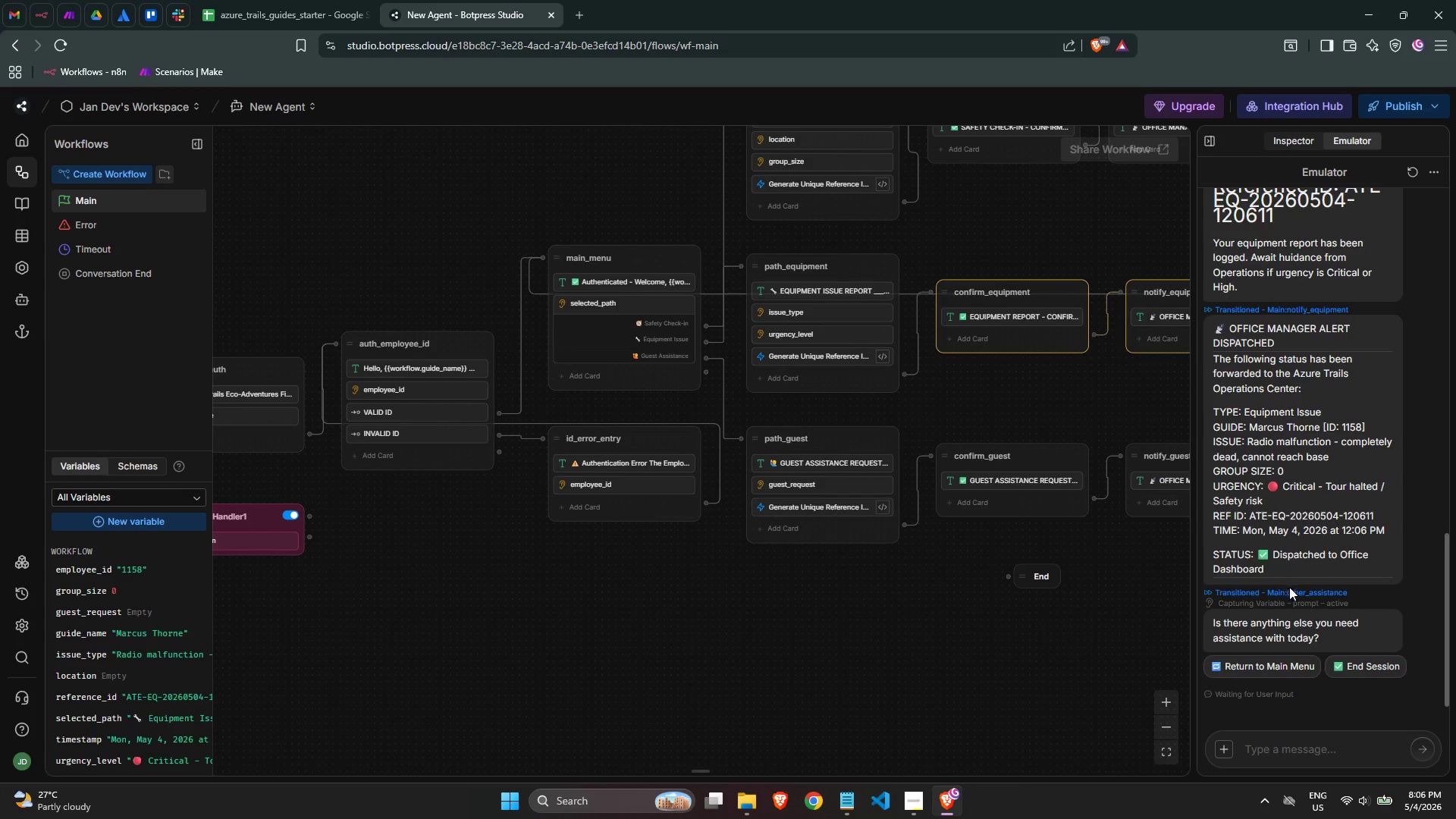 
scroll: coordinate [1326, 626], scroll_direction: up, amount: 3.0
 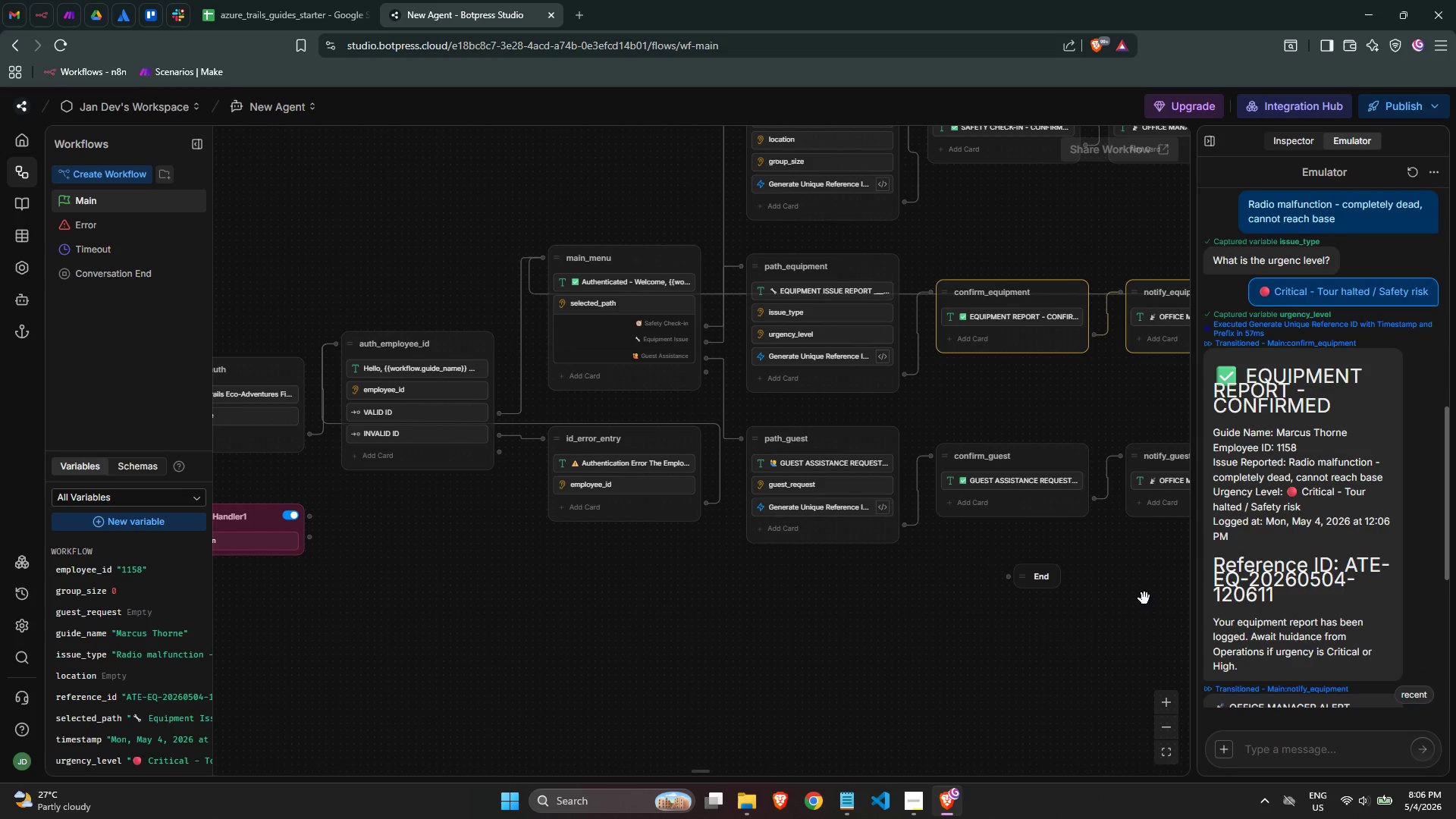 
left_click([1294, 597])
 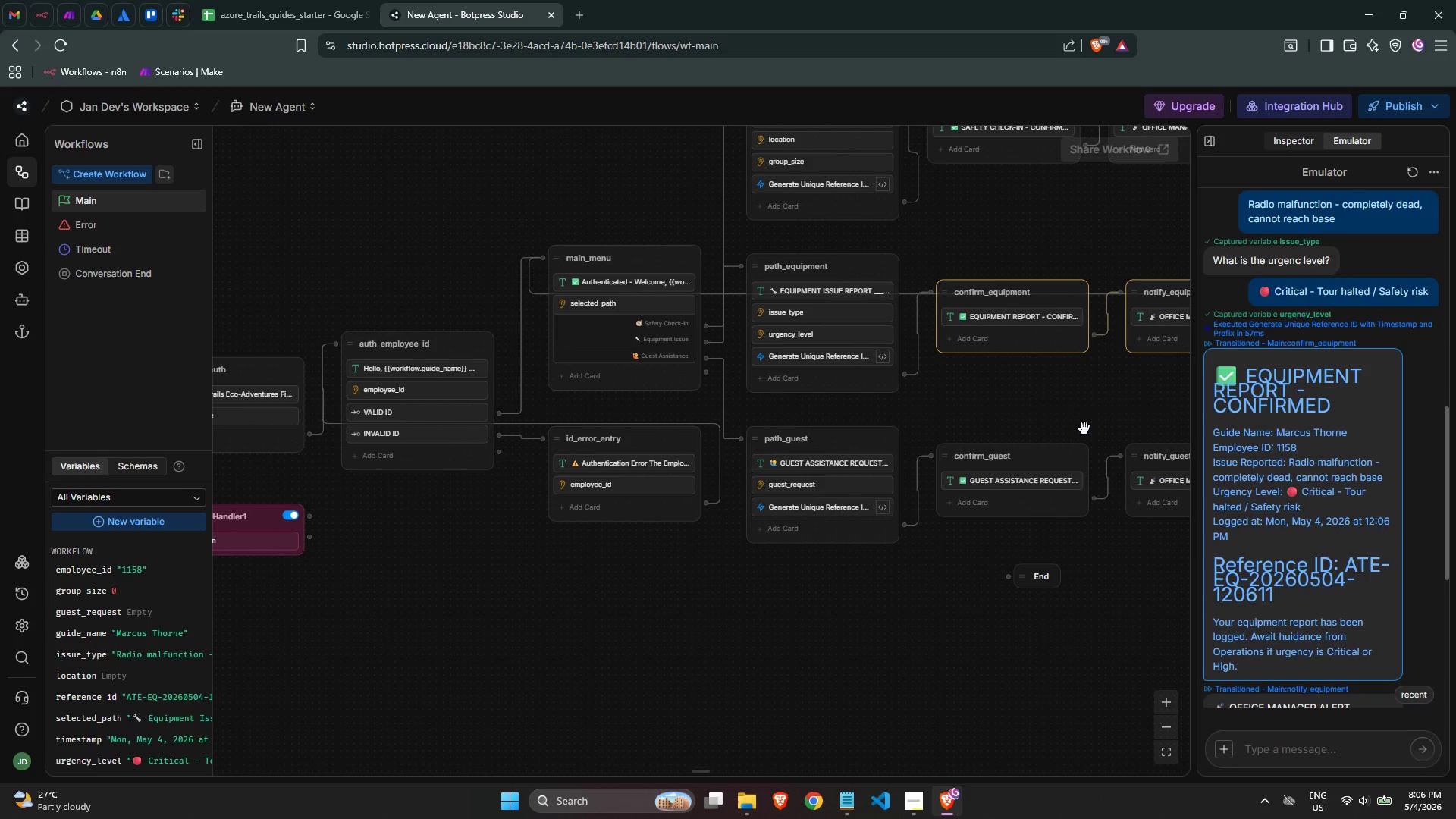 
scroll: coordinate [1084, 428], scroll_direction: up, amount: 1.0
 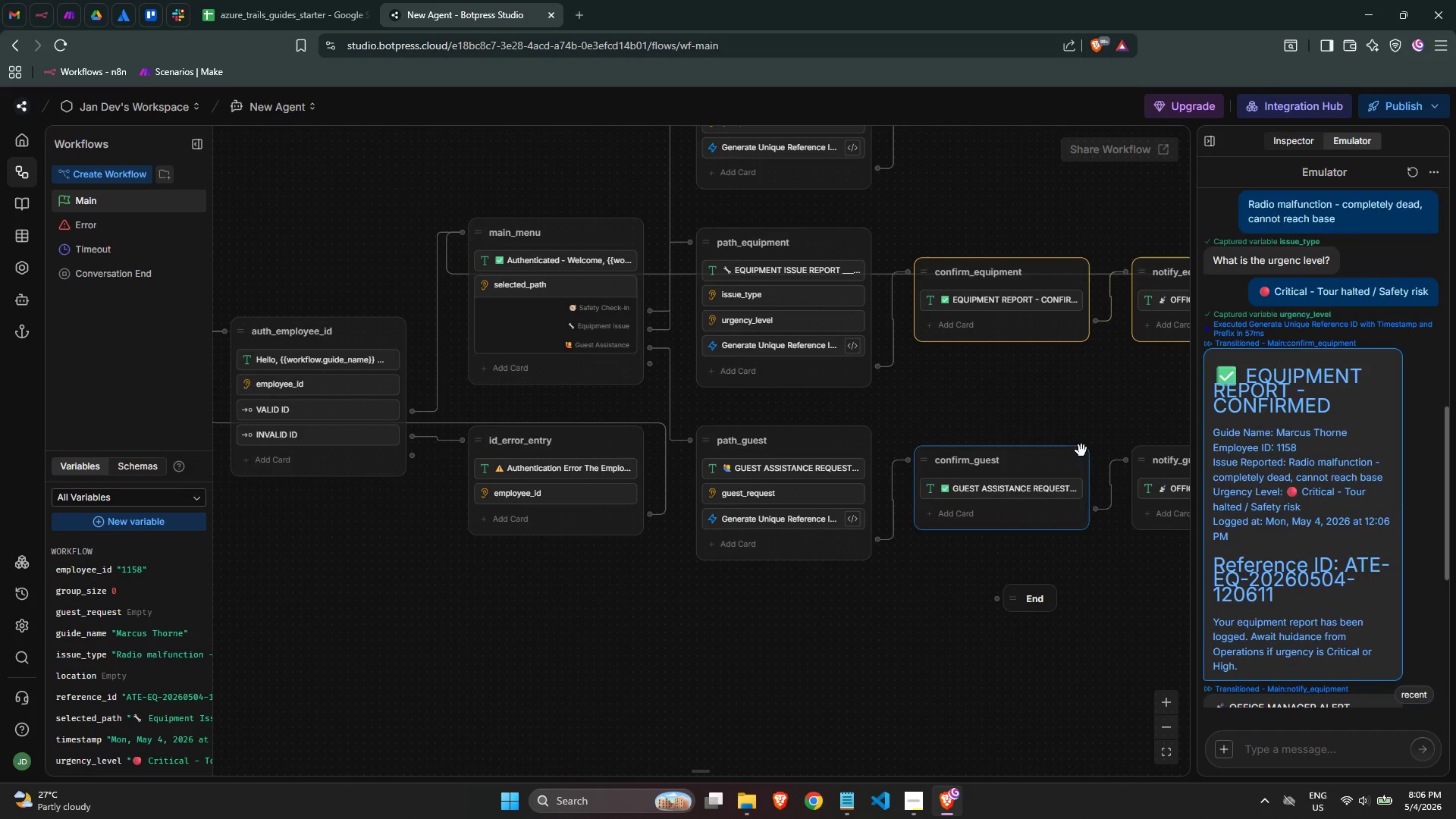 
scroll: coordinate [1081, 450], scroll_direction: down, amount: 1.0
 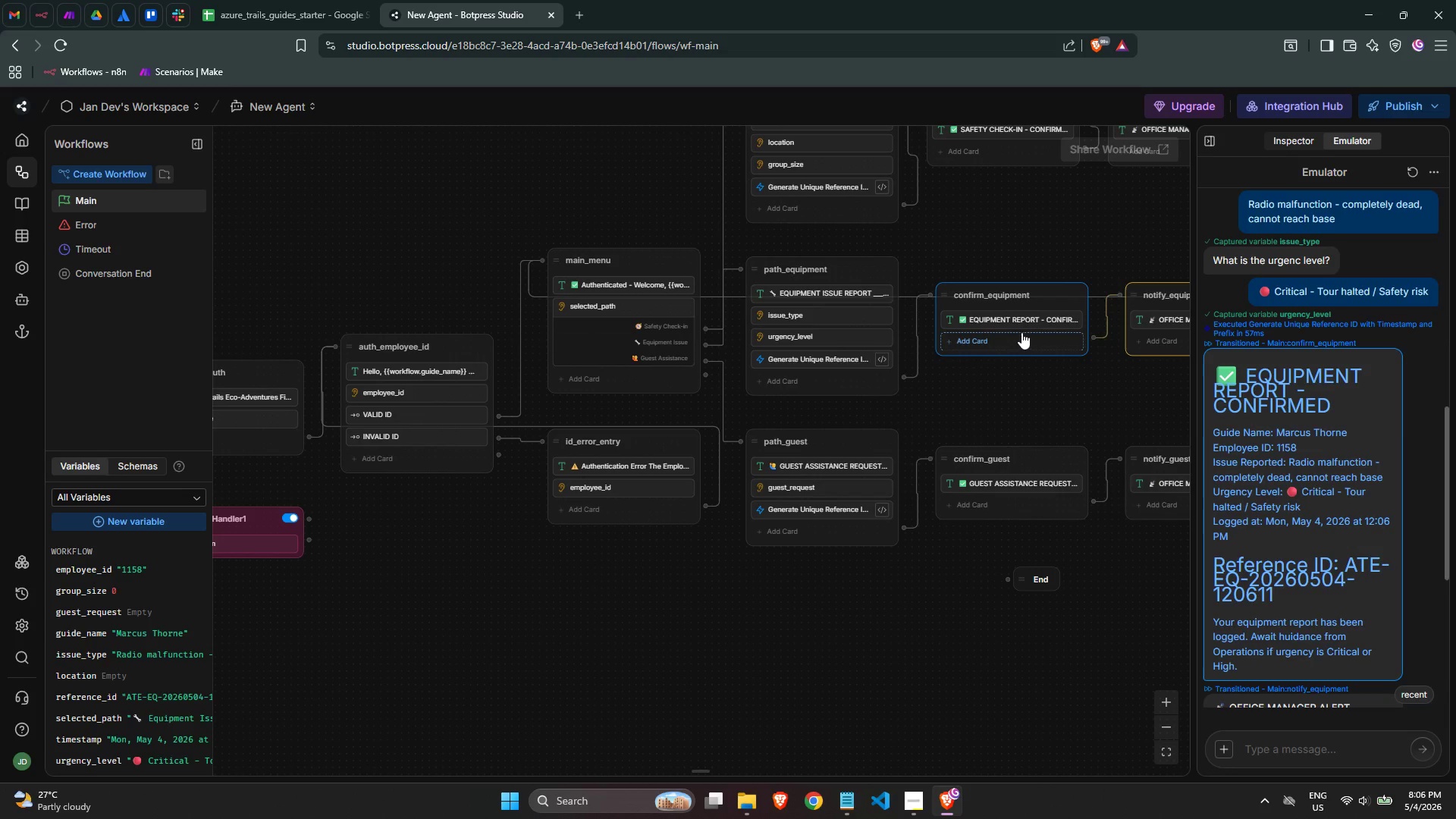 
left_click([1019, 321])
 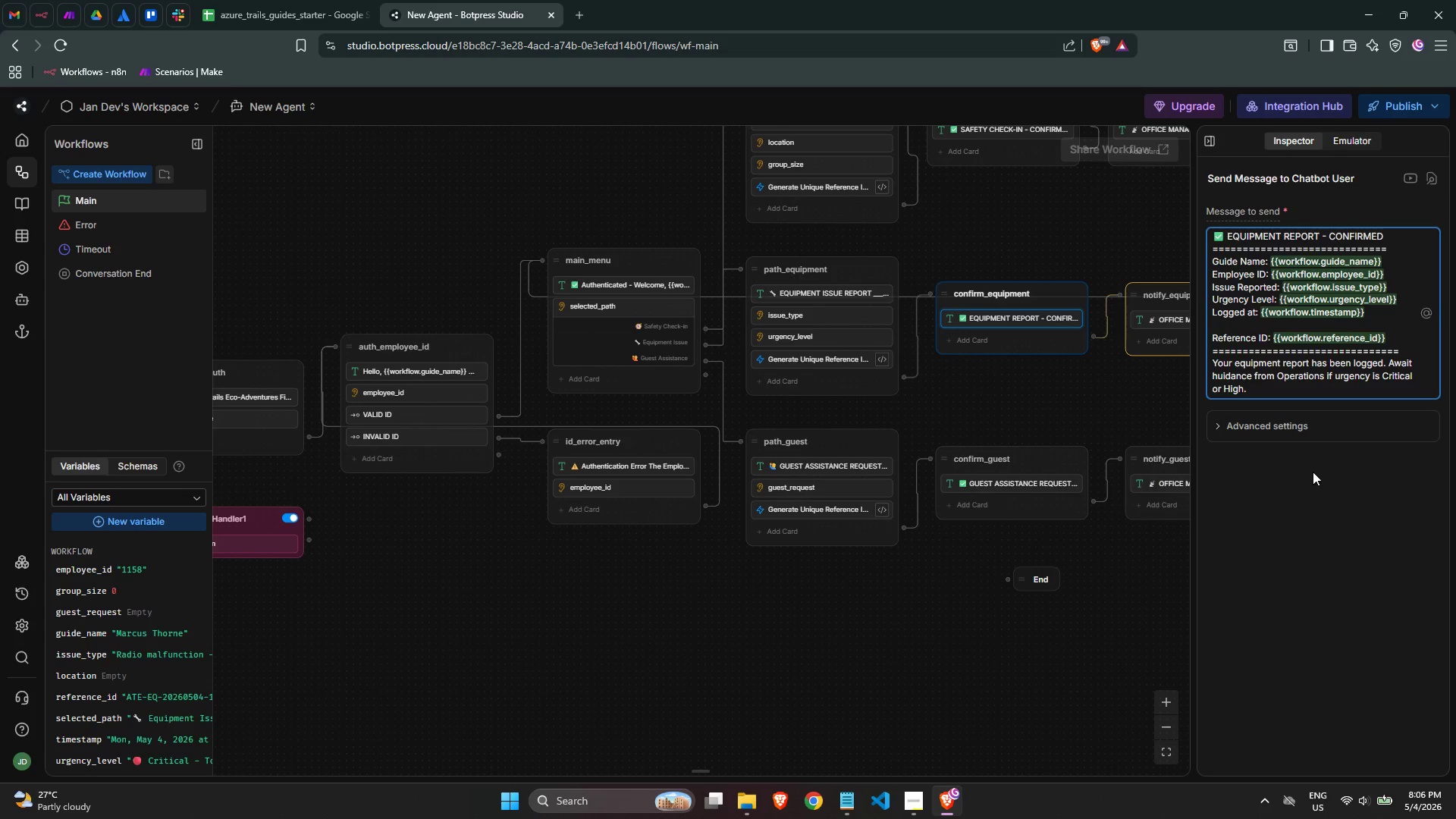 
wait(5.8)
 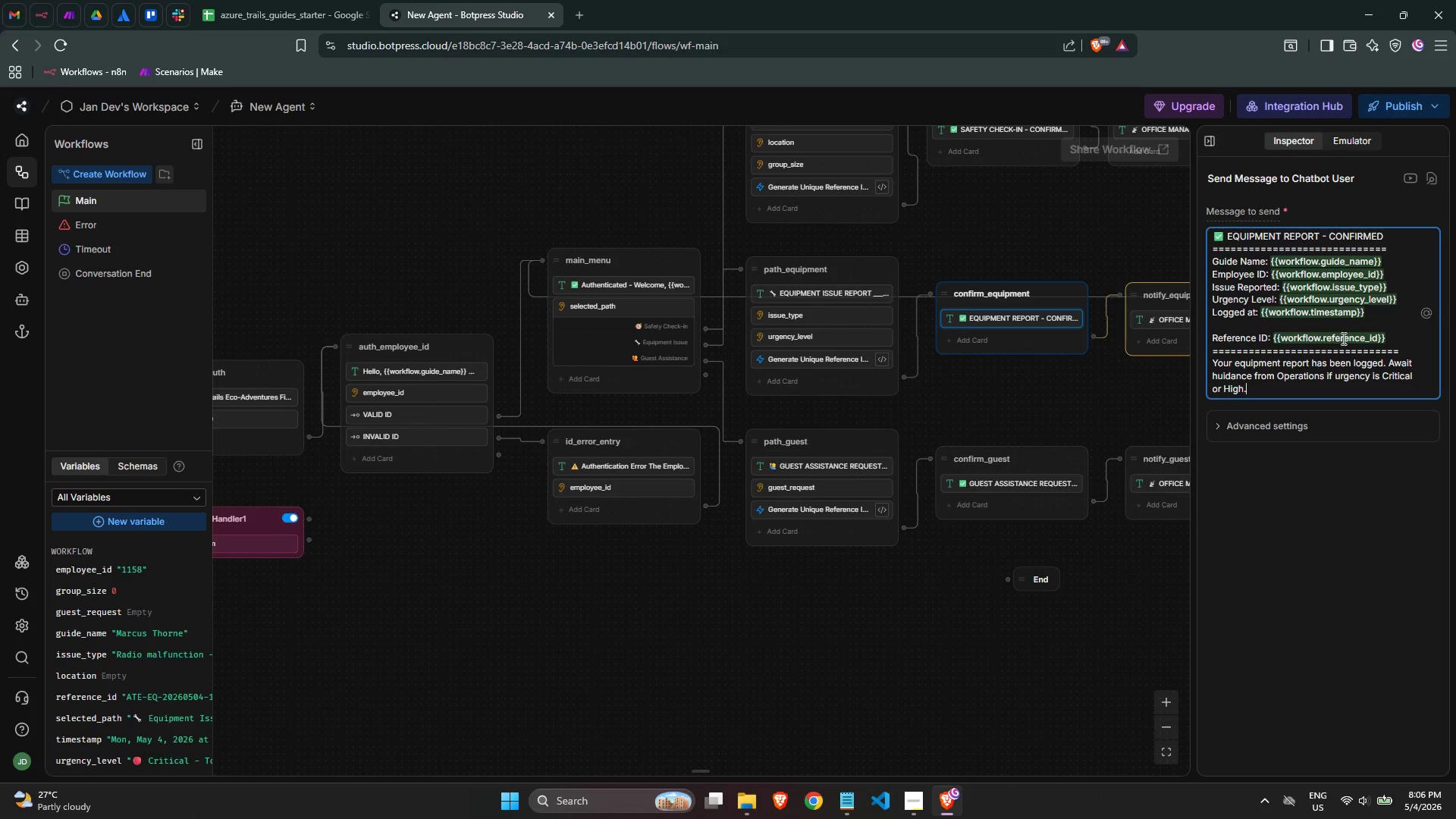 
left_click([1210, 148])
 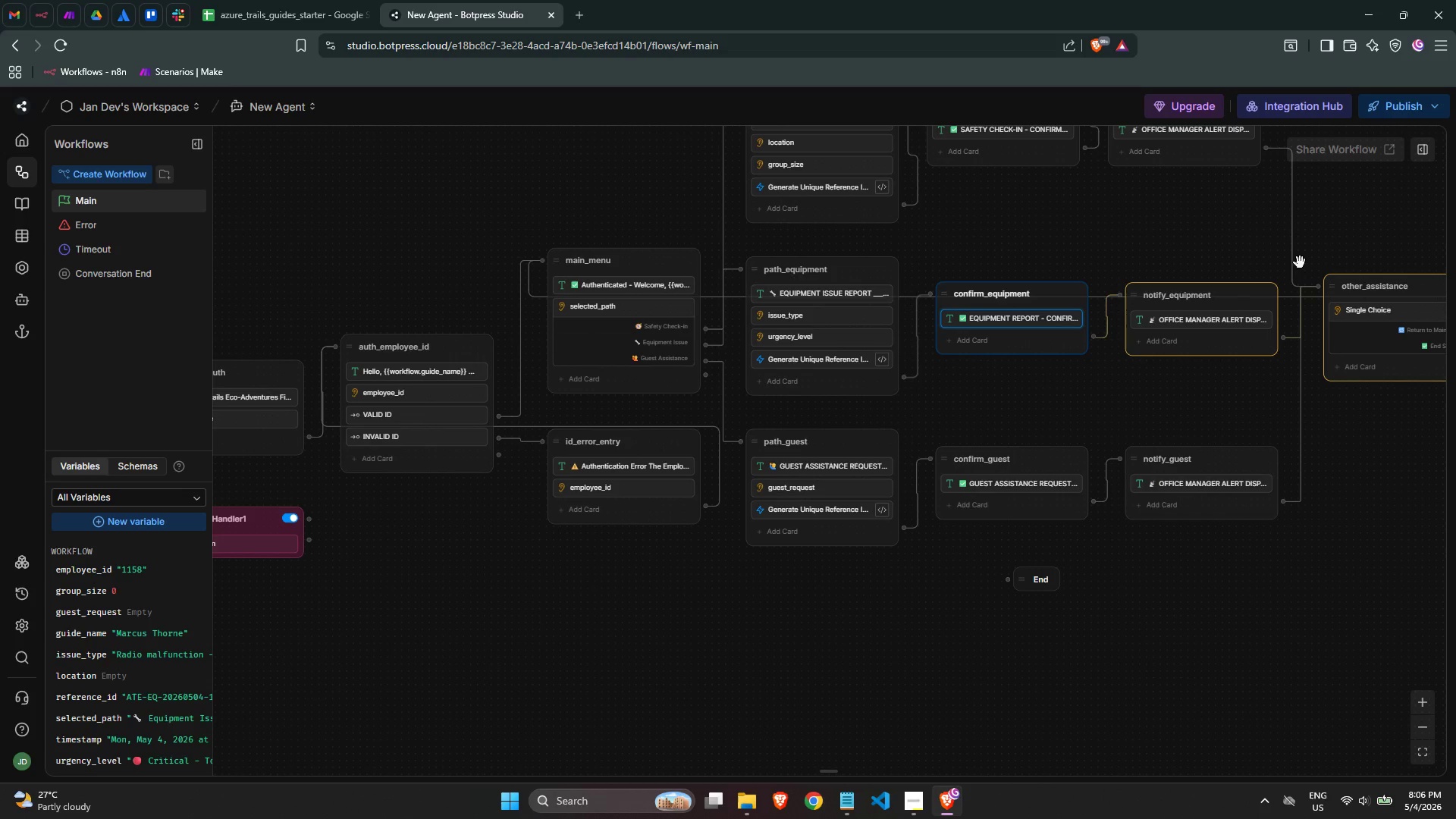 